 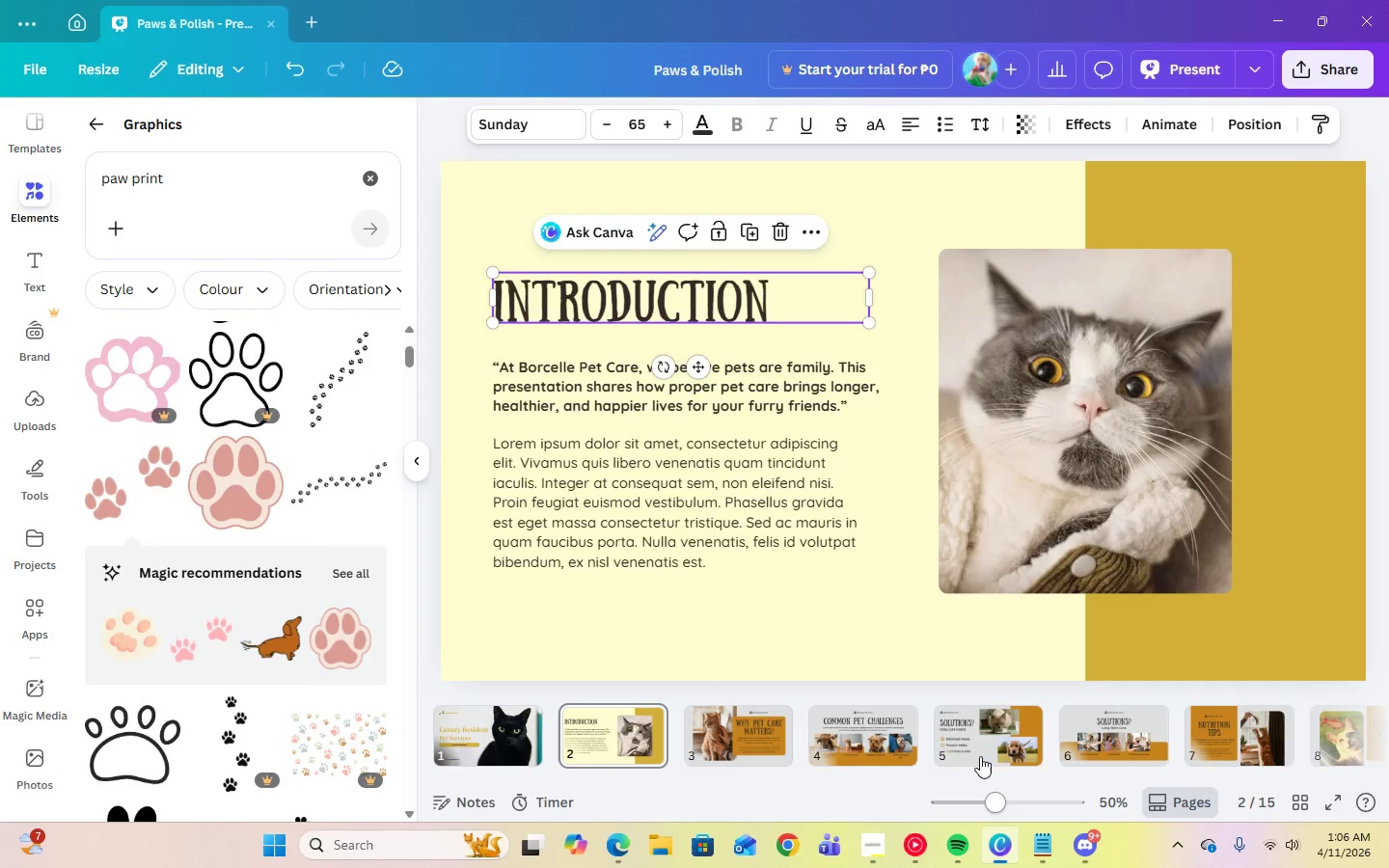 
left_click([663, 317])
 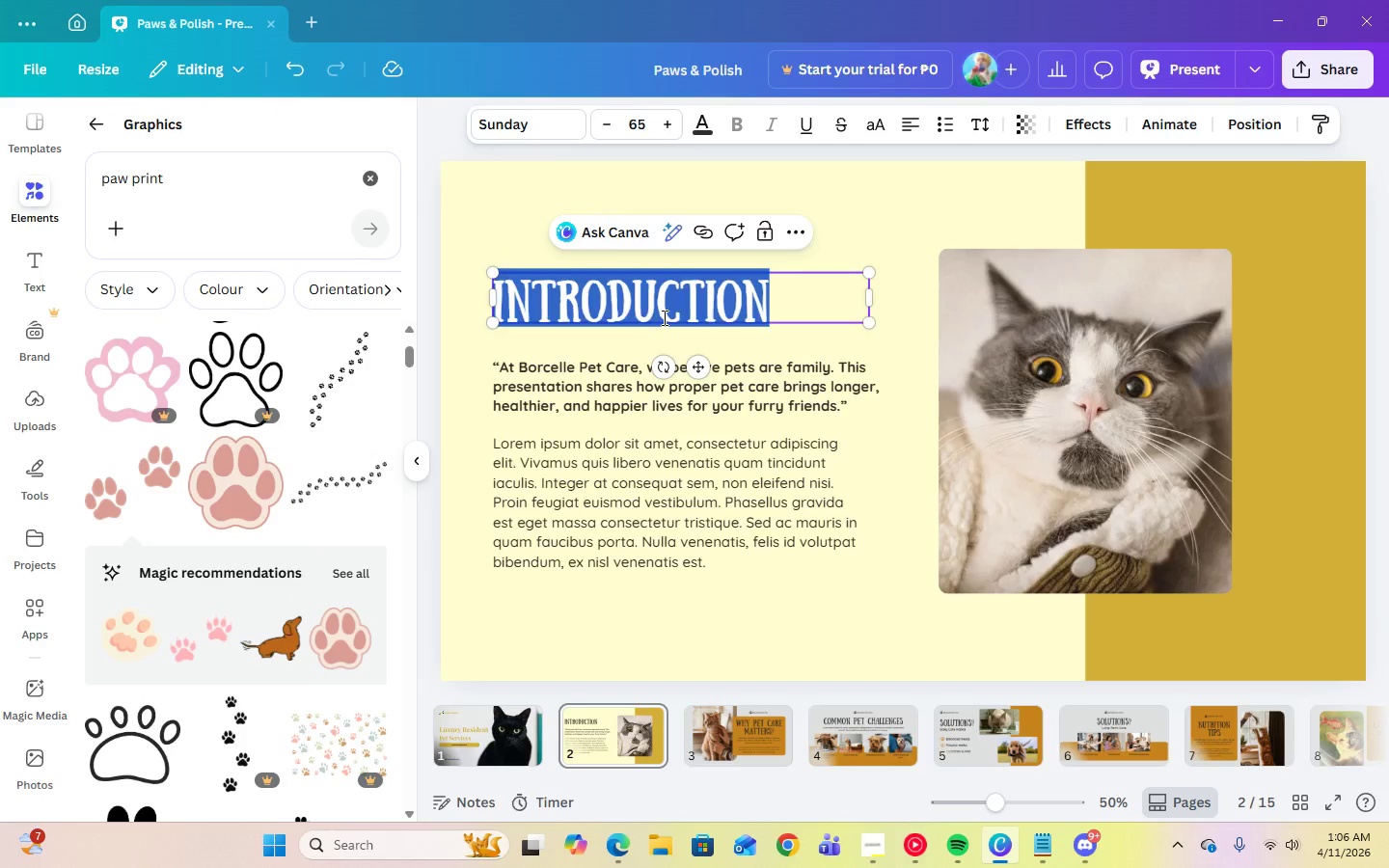 
type(the resident dilemma)
 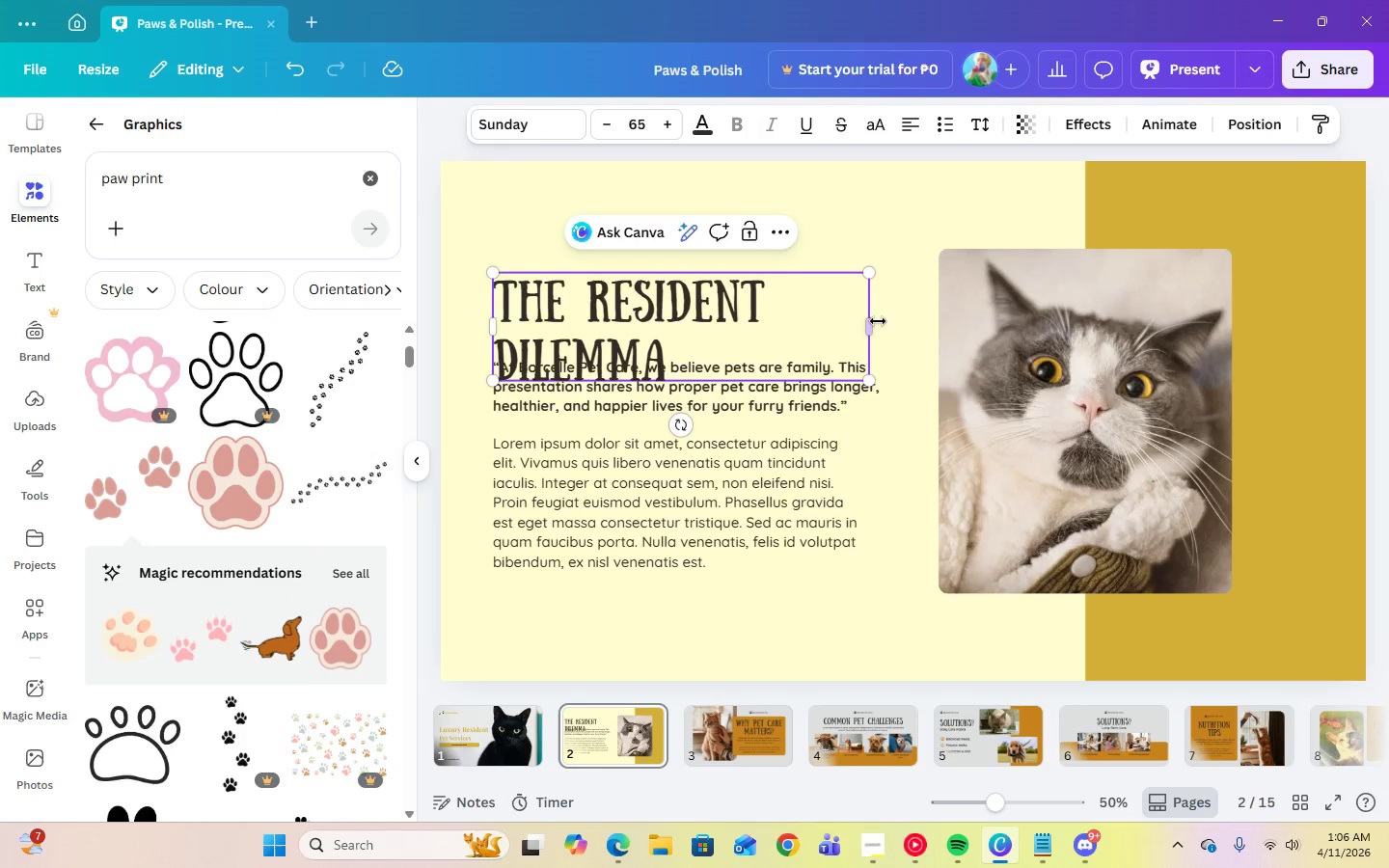 
left_click_drag(start_coordinate=[872, 325], to_coordinate=[988, 325])
 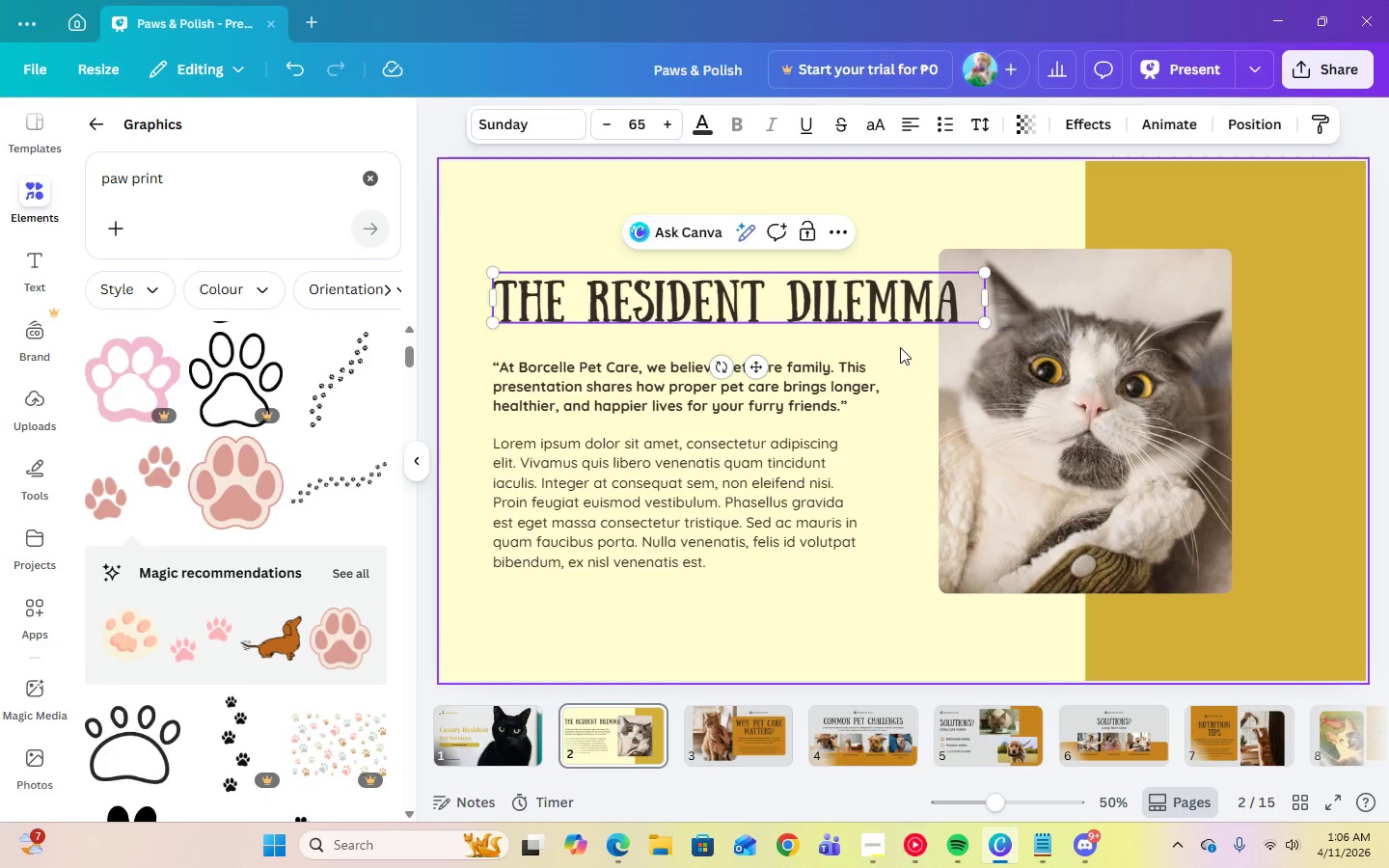 
double_click([799, 305])
 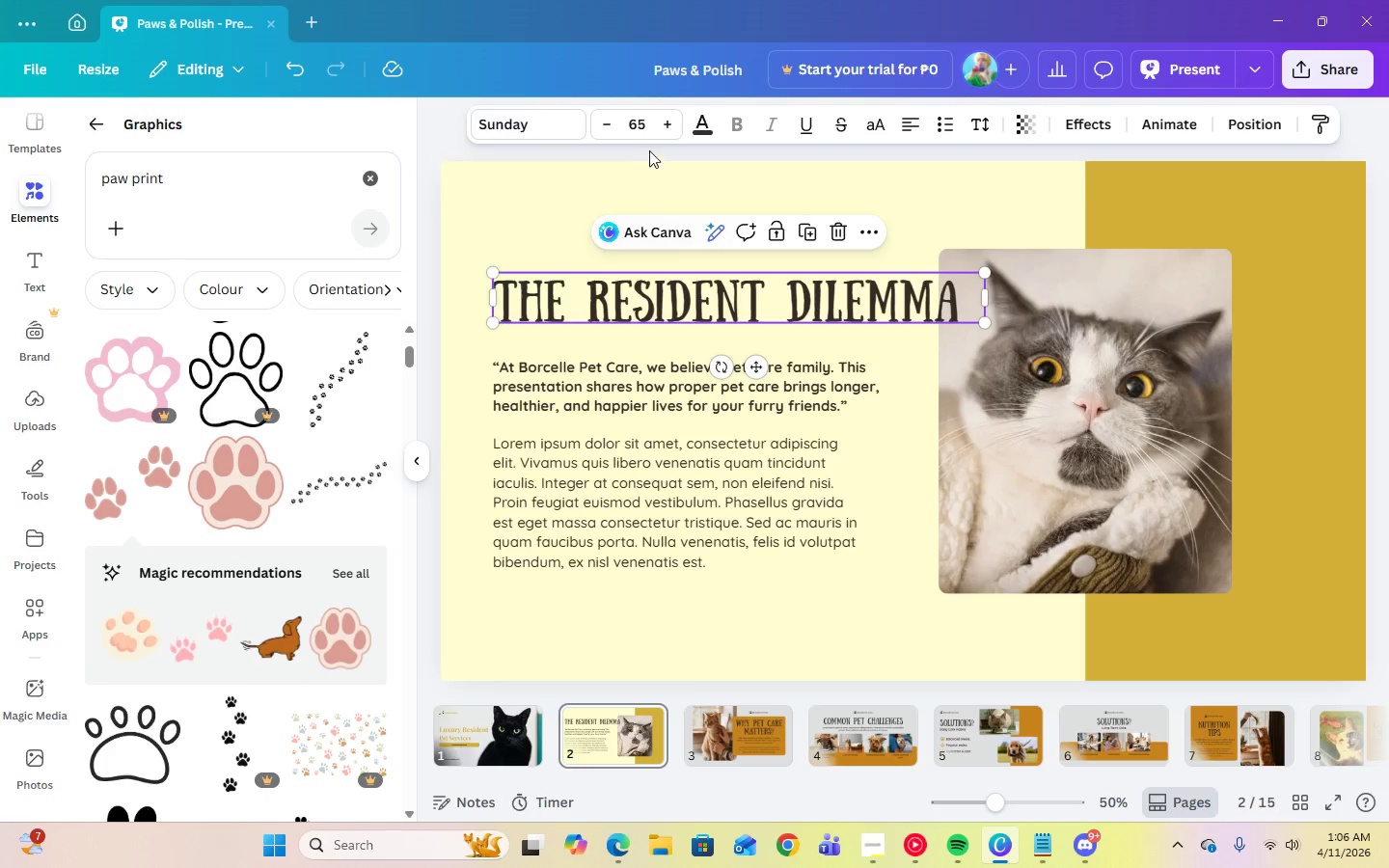 
left_click([636, 128])
 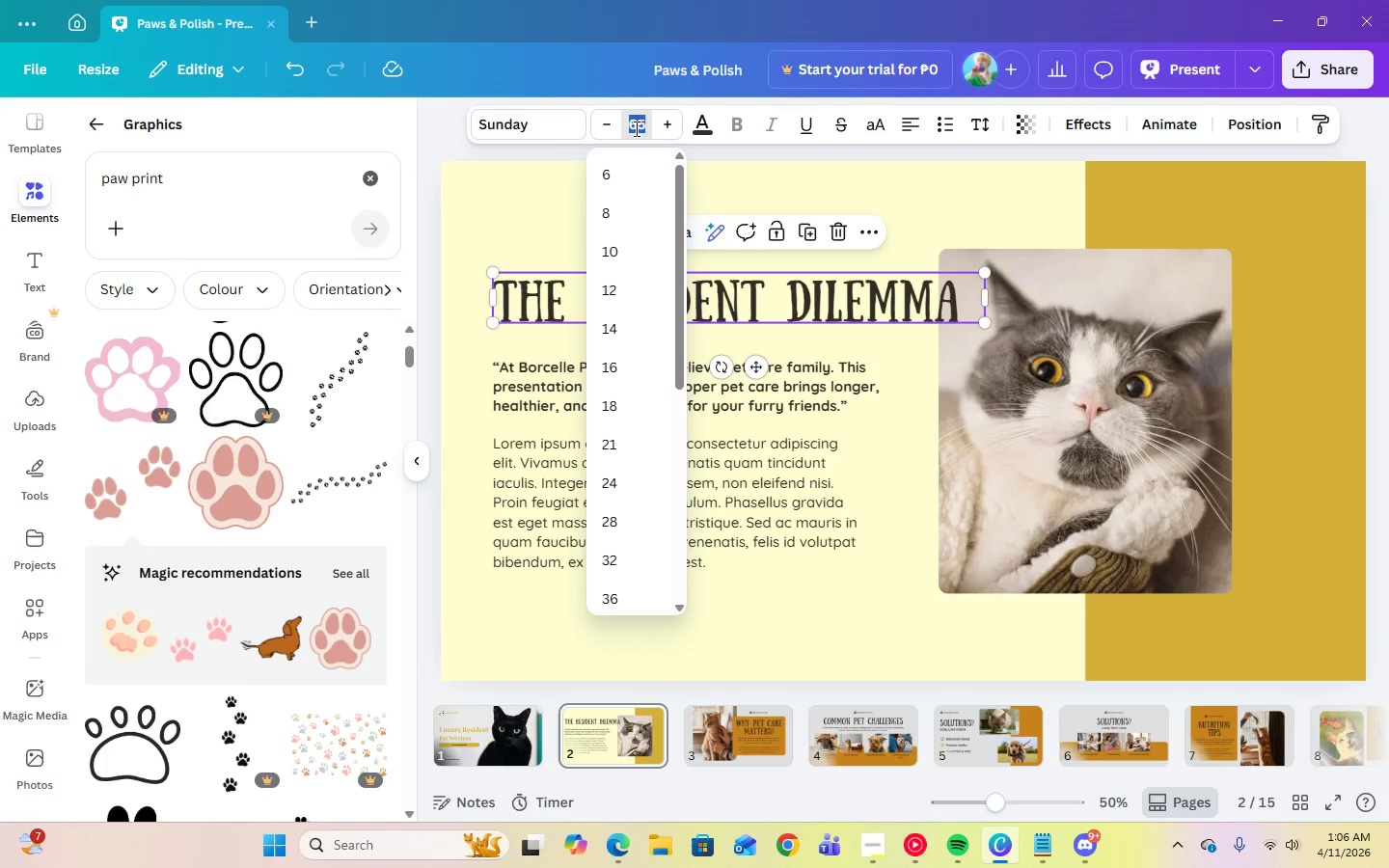 
key(Numpad5)
 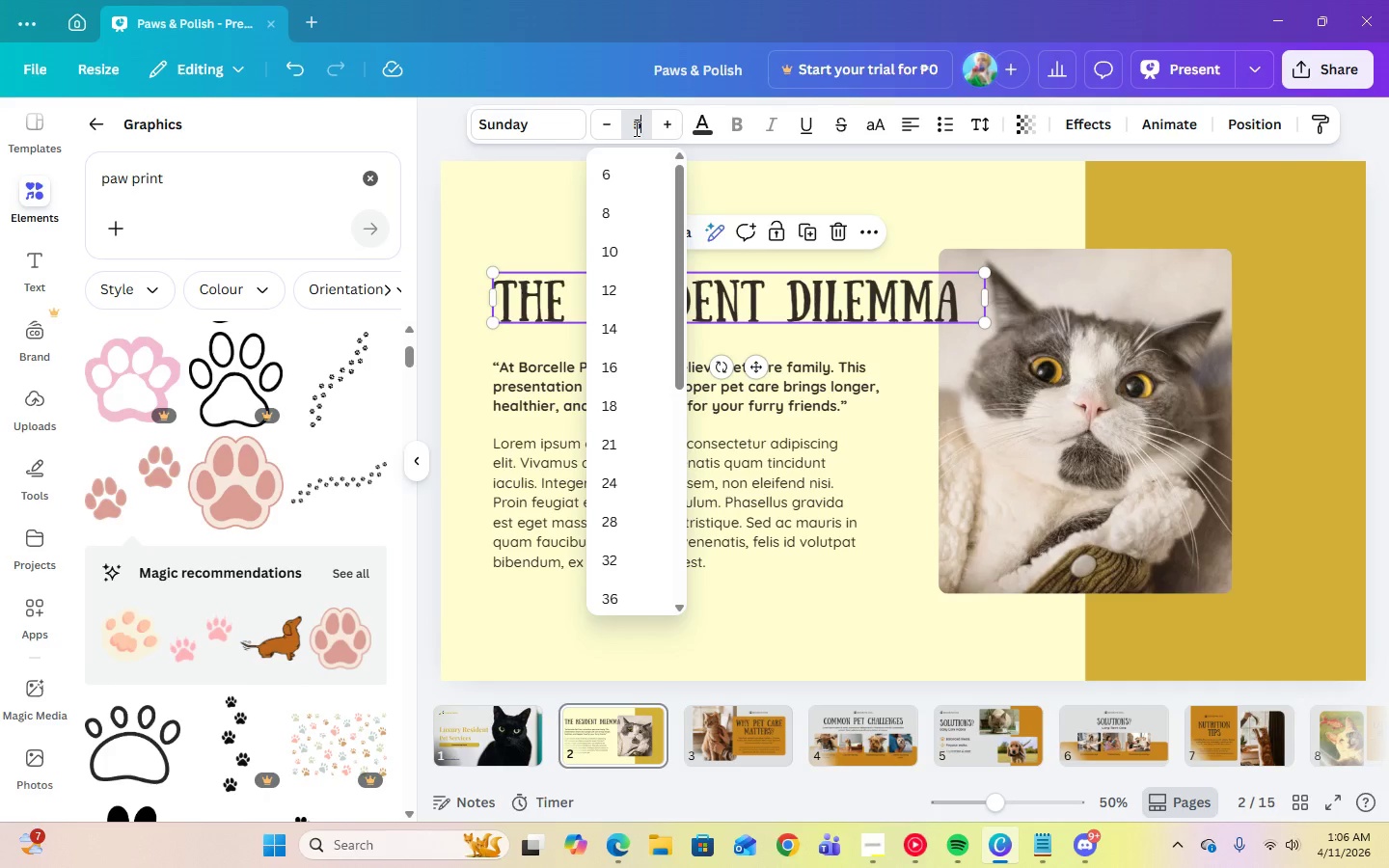 
key(Numpad5)
 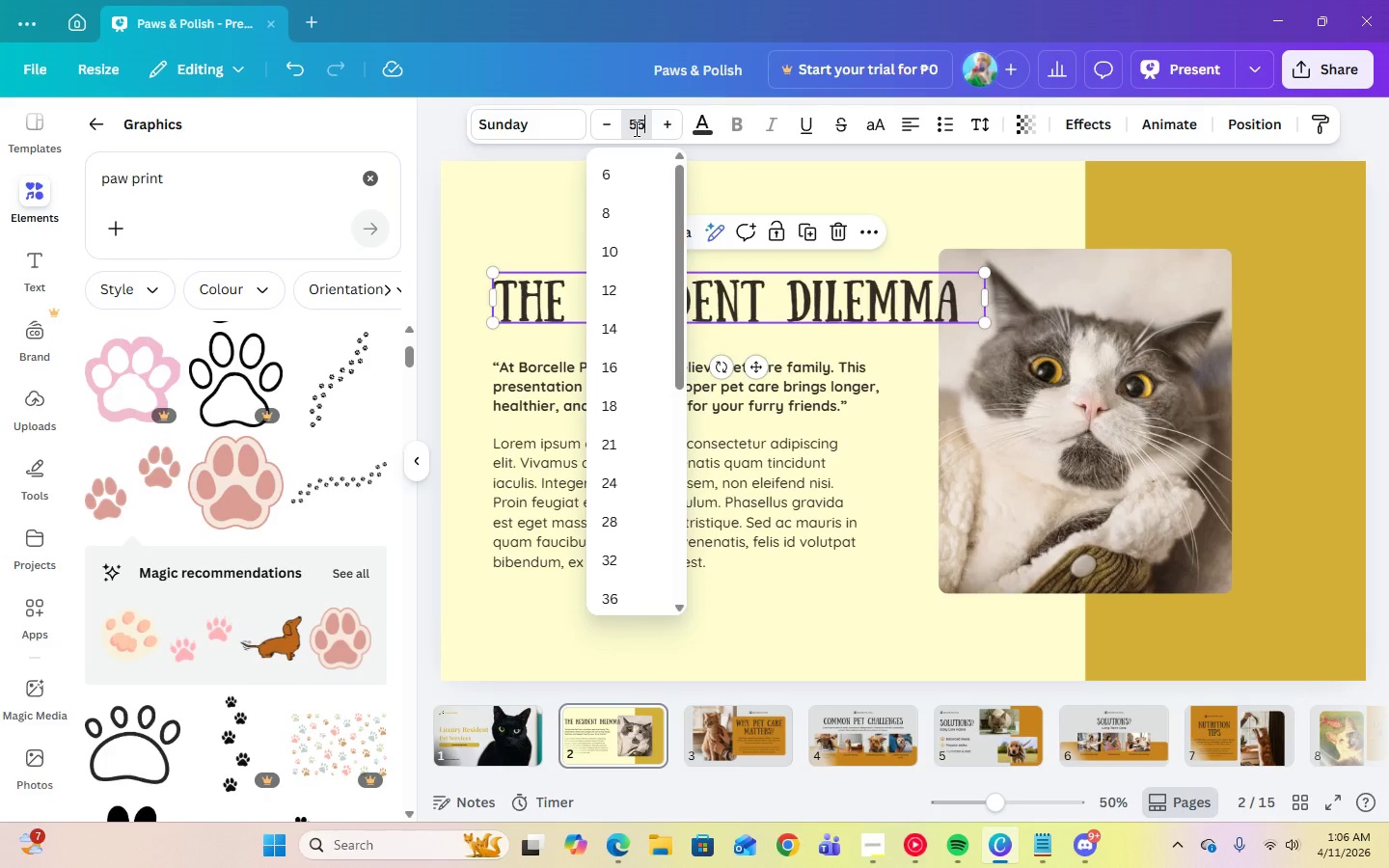 
key(Enter)
 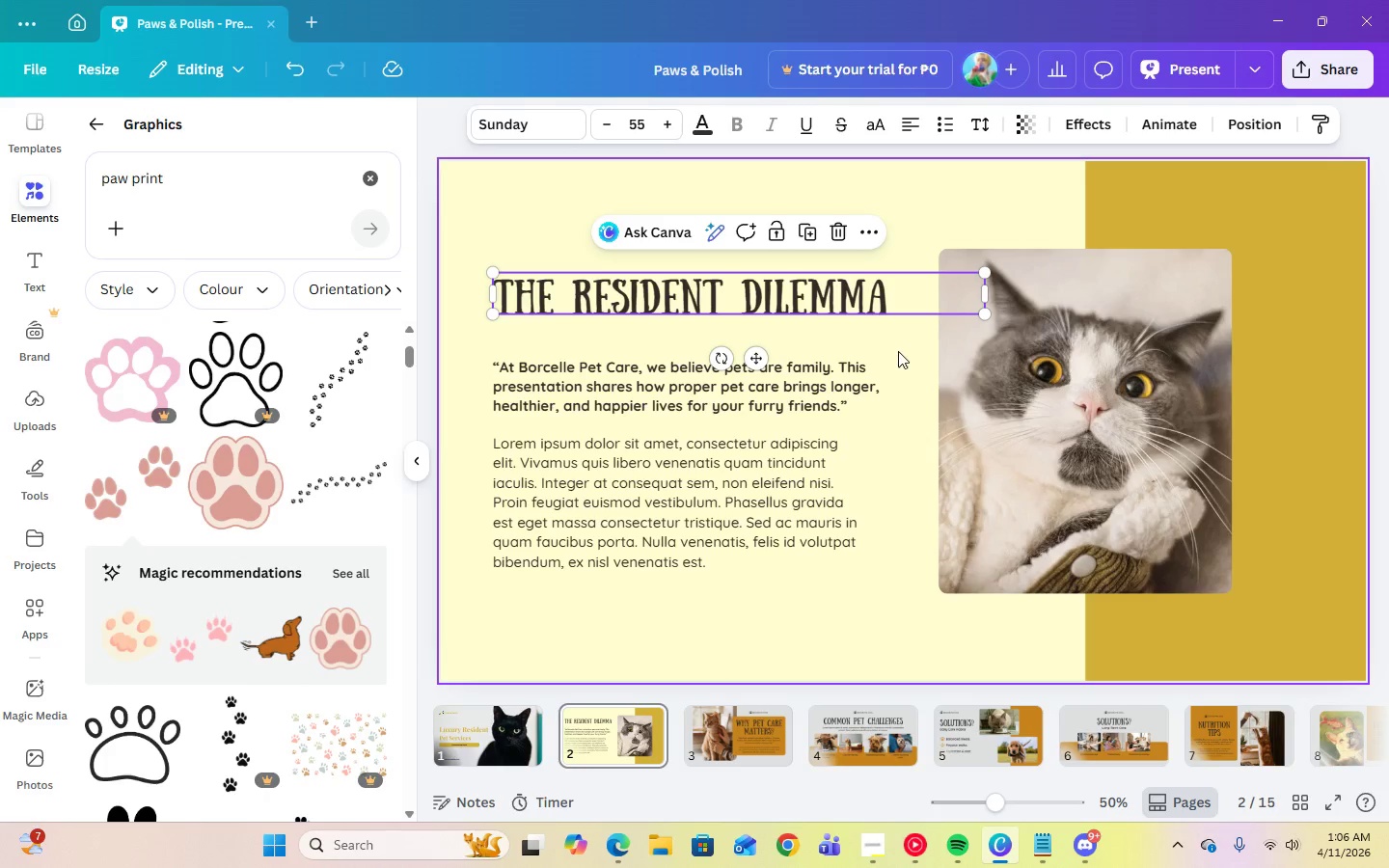 
double_click([736, 297])
 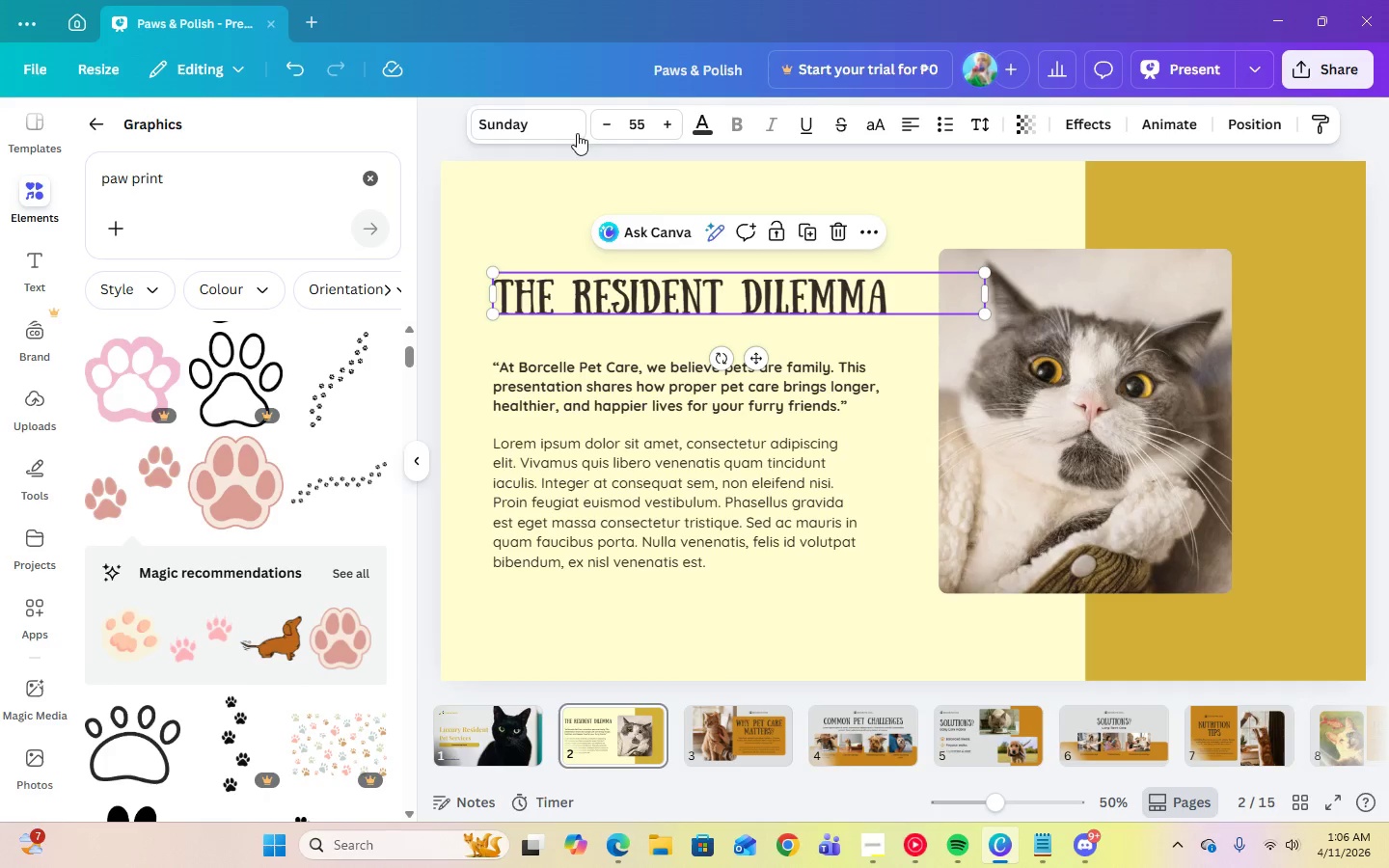 
left_click([558, 128])
 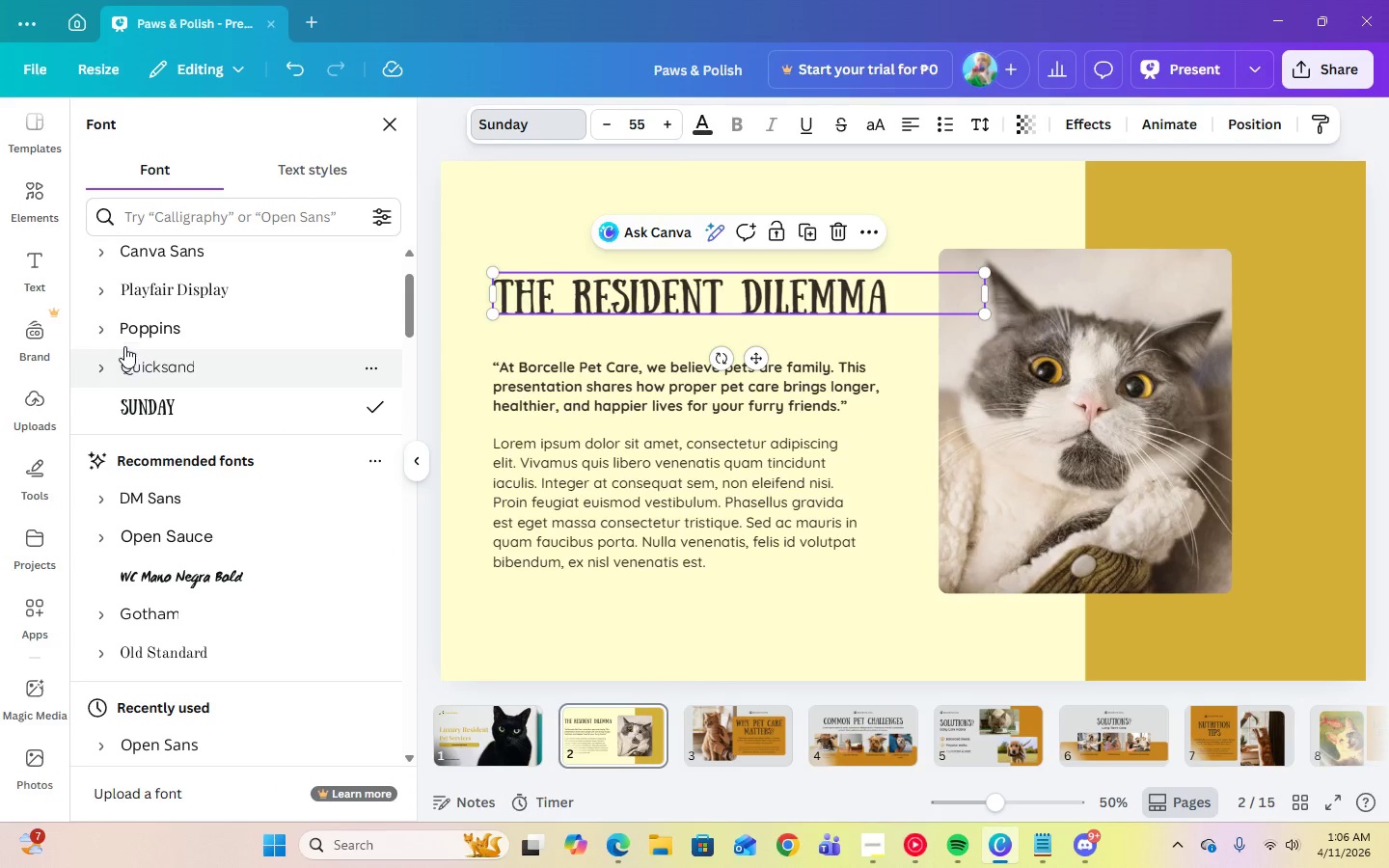 
left_click([105, 292])
 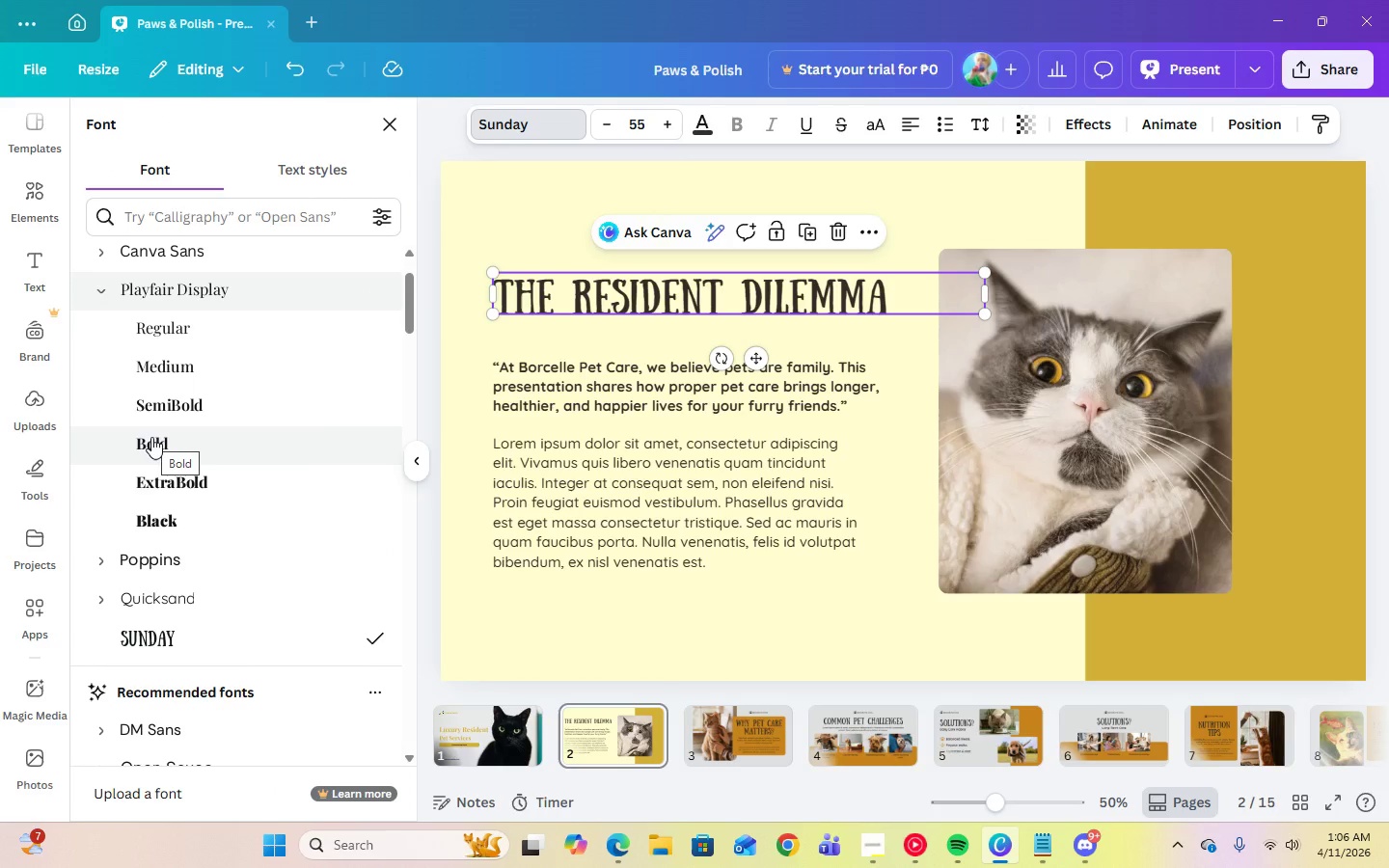 
left_click([151, 437])
 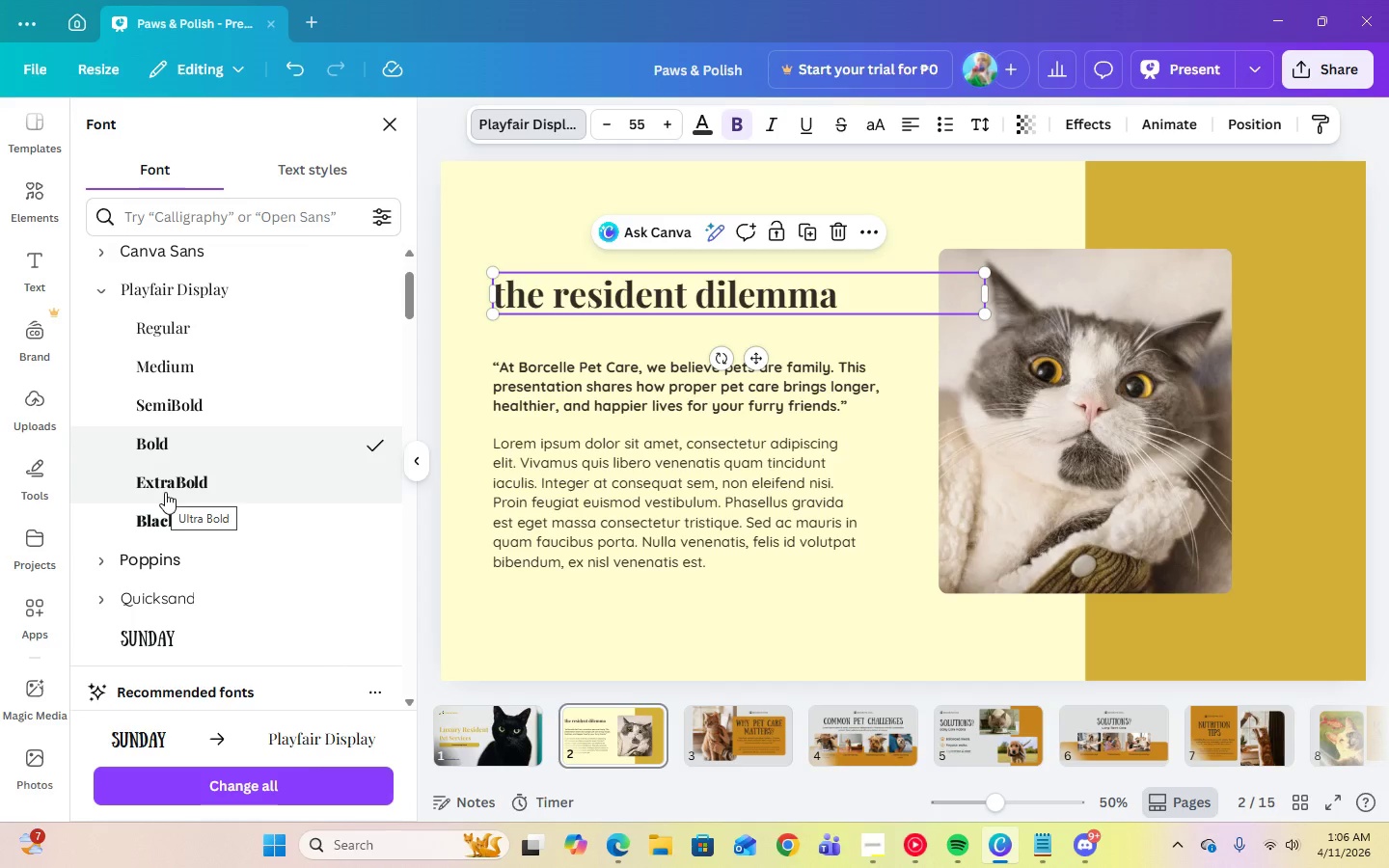 
wait(6.77)
 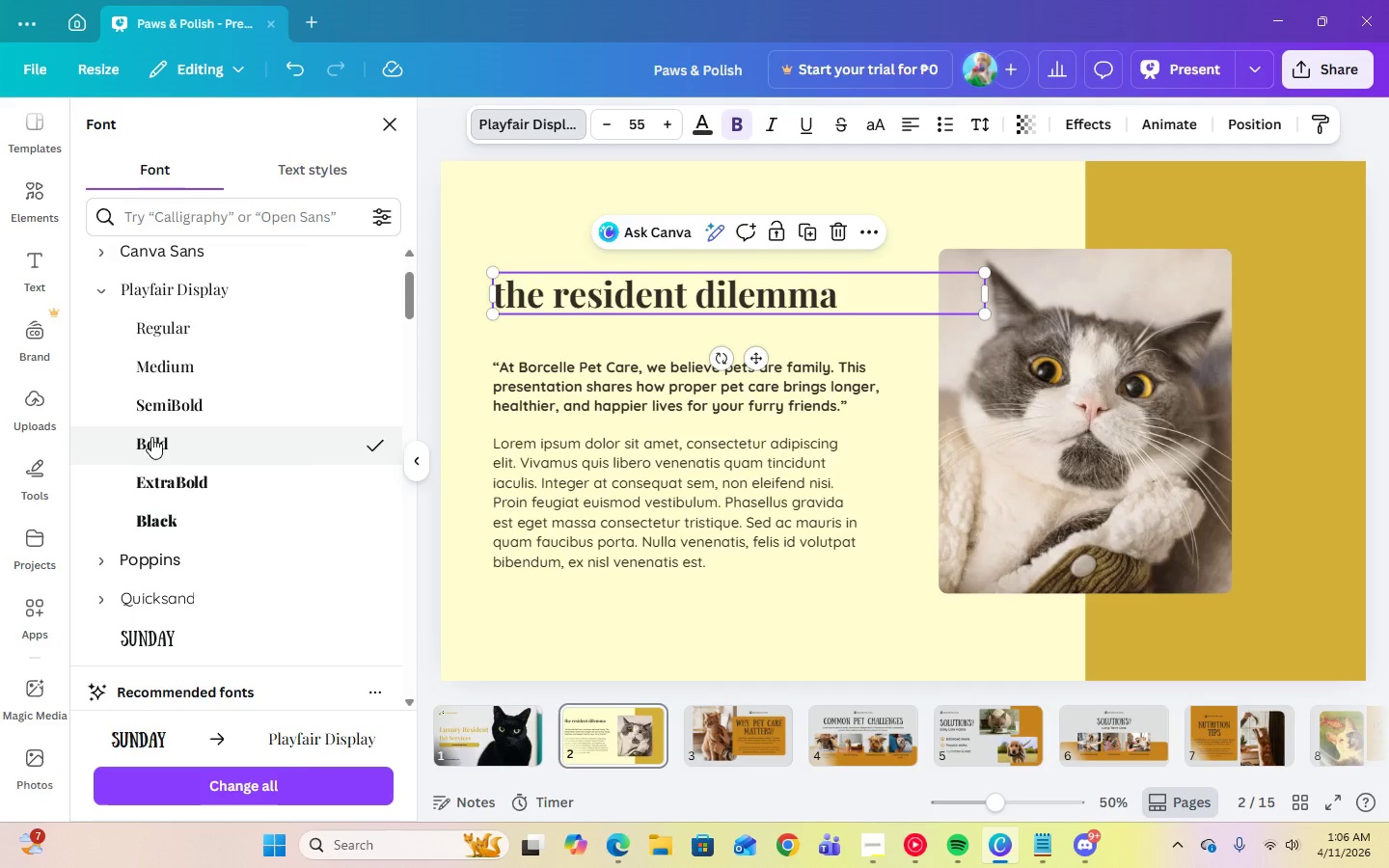 
left_click([482, 739])
 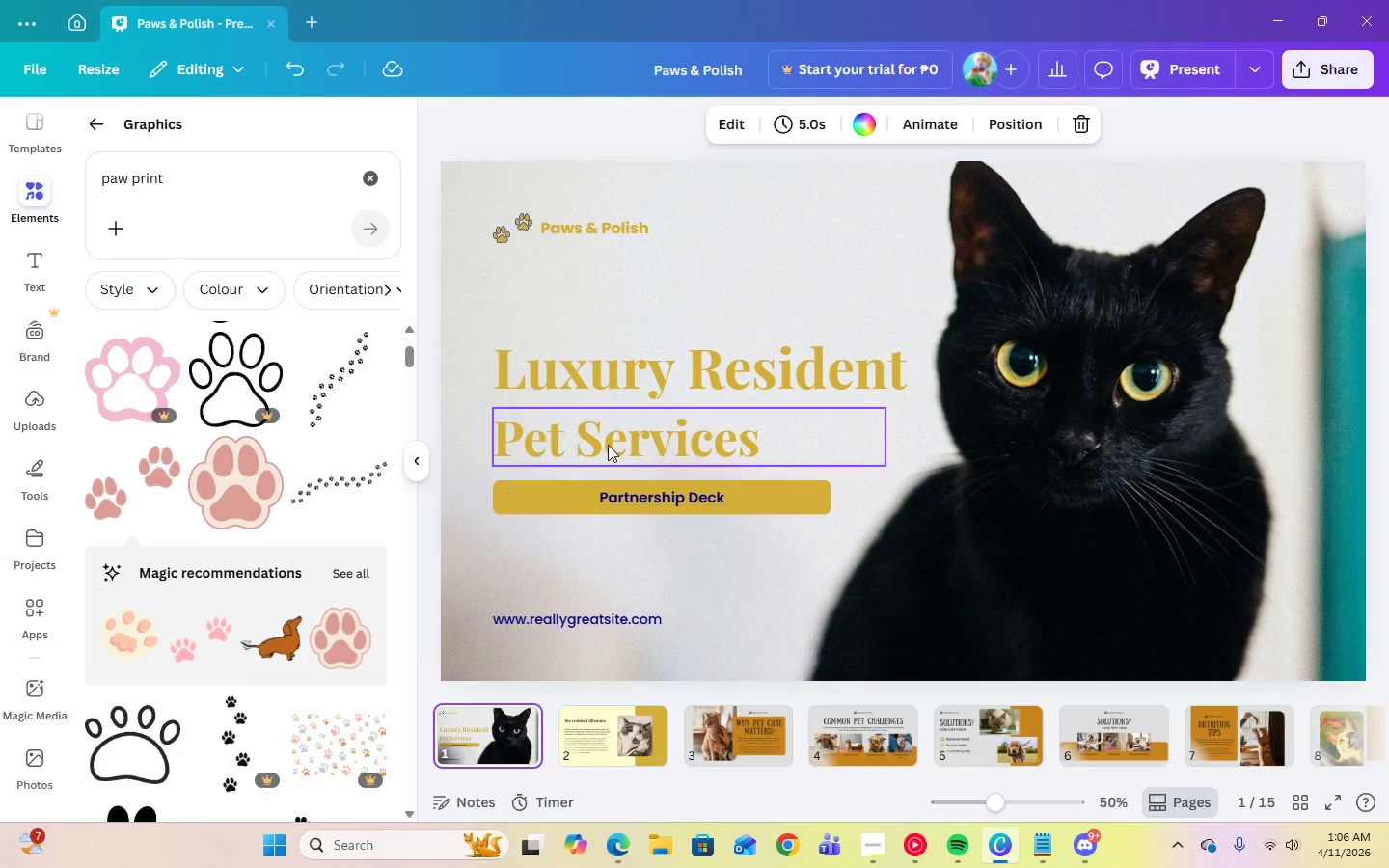 
left_click([608, 437])
 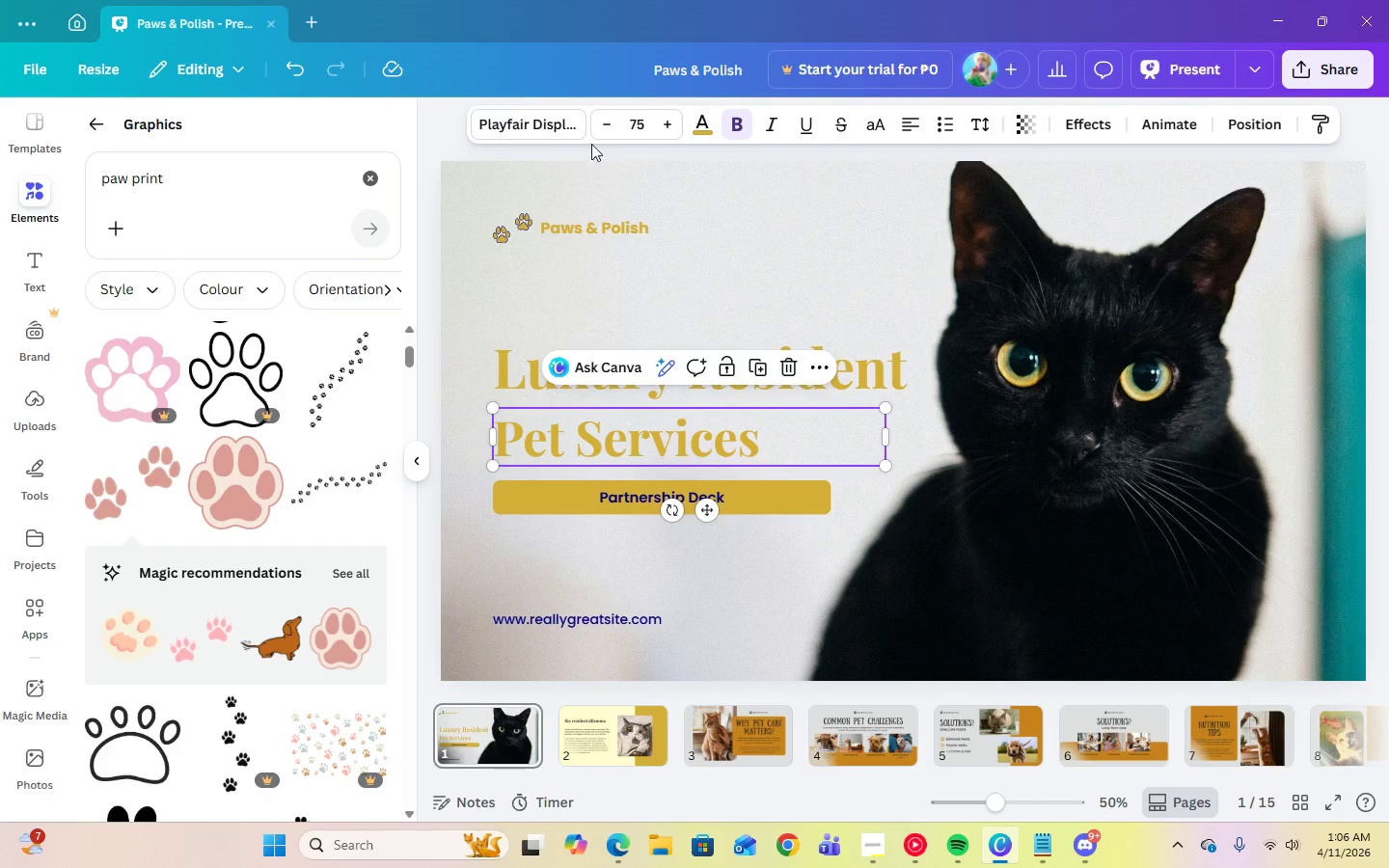 
left_click([543, 128])
 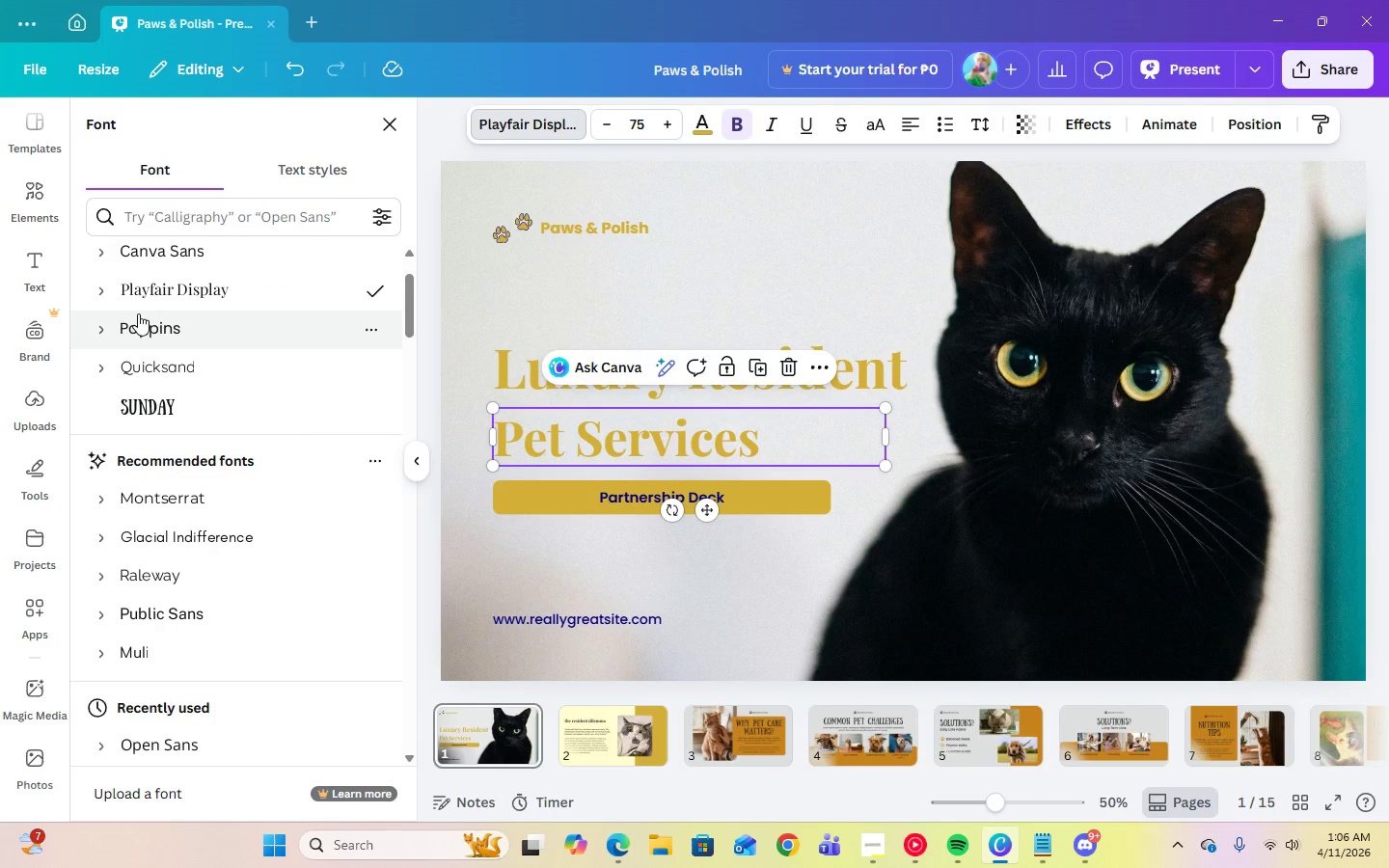 
left_click([86, 337])
 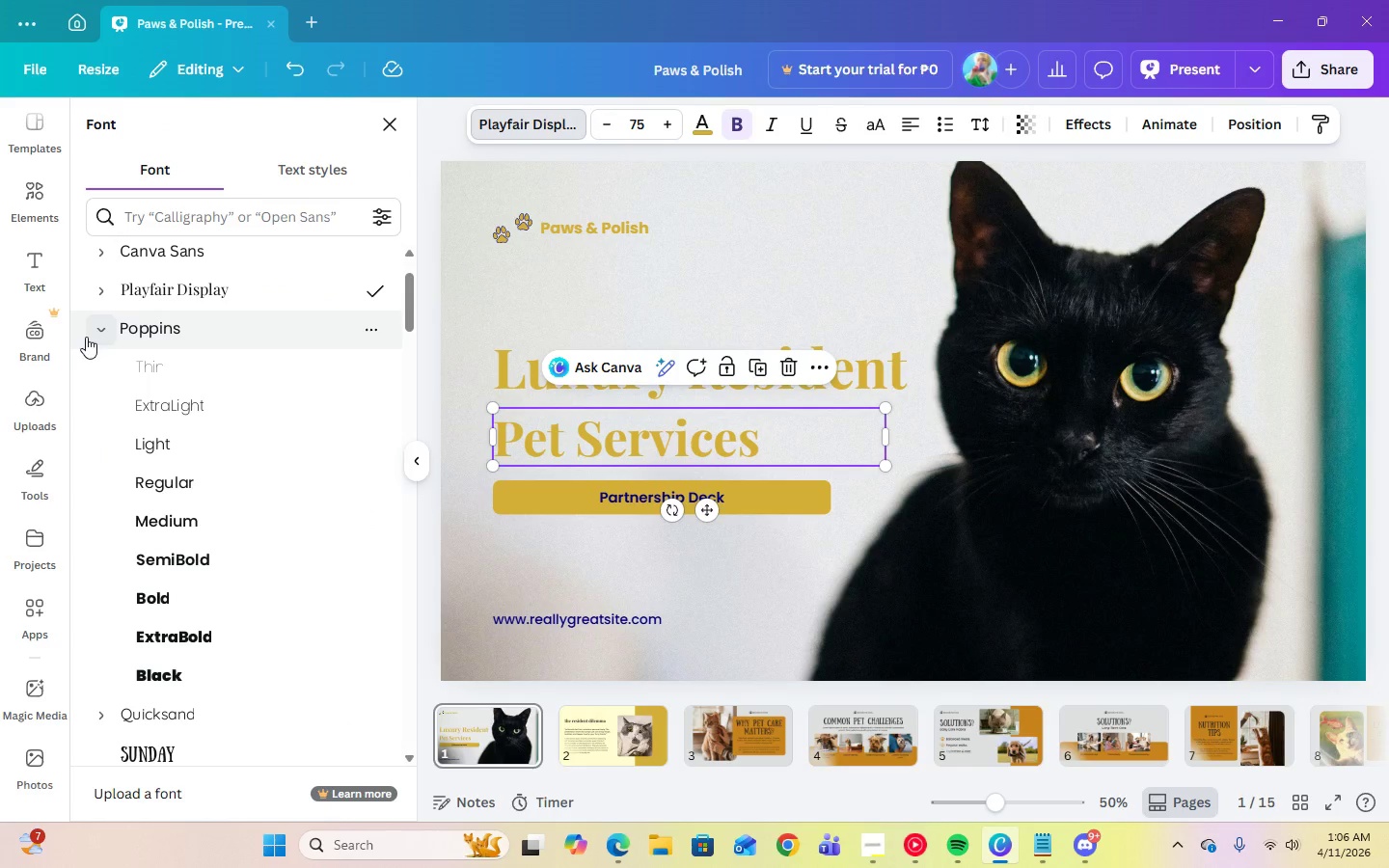 
left_click([109, 293])
 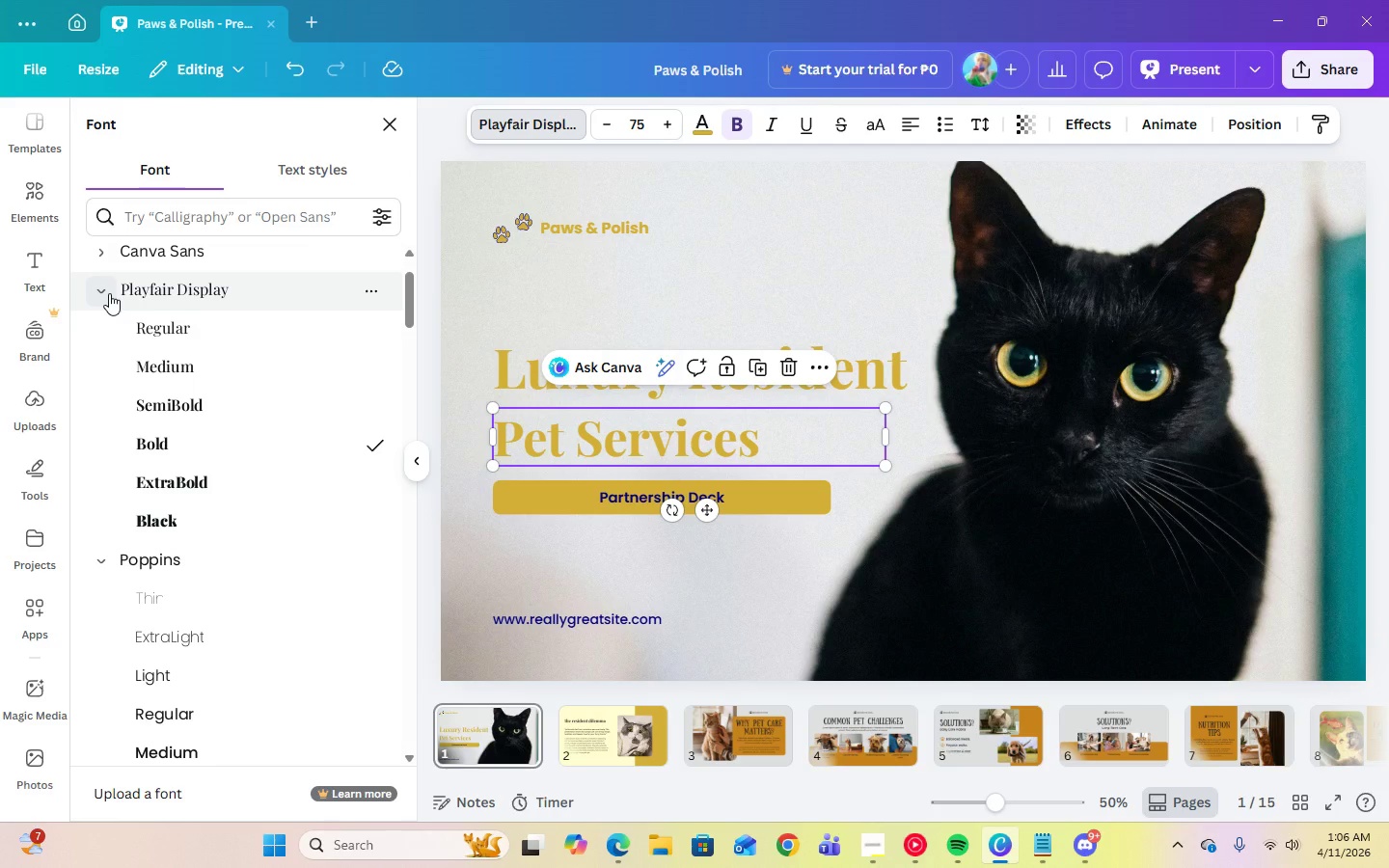 
left_click([109, 293])
 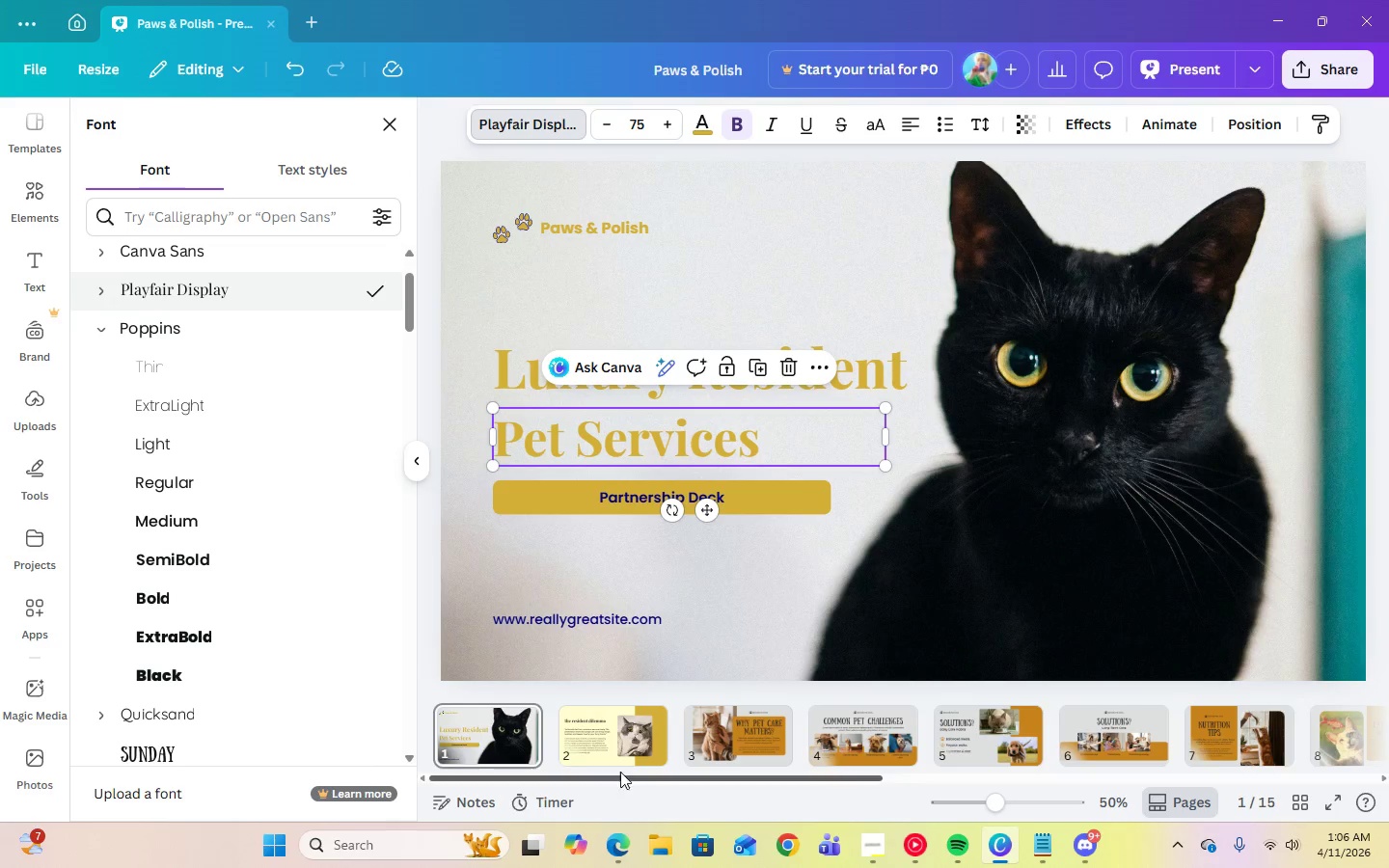 
left_click([611, 751])
 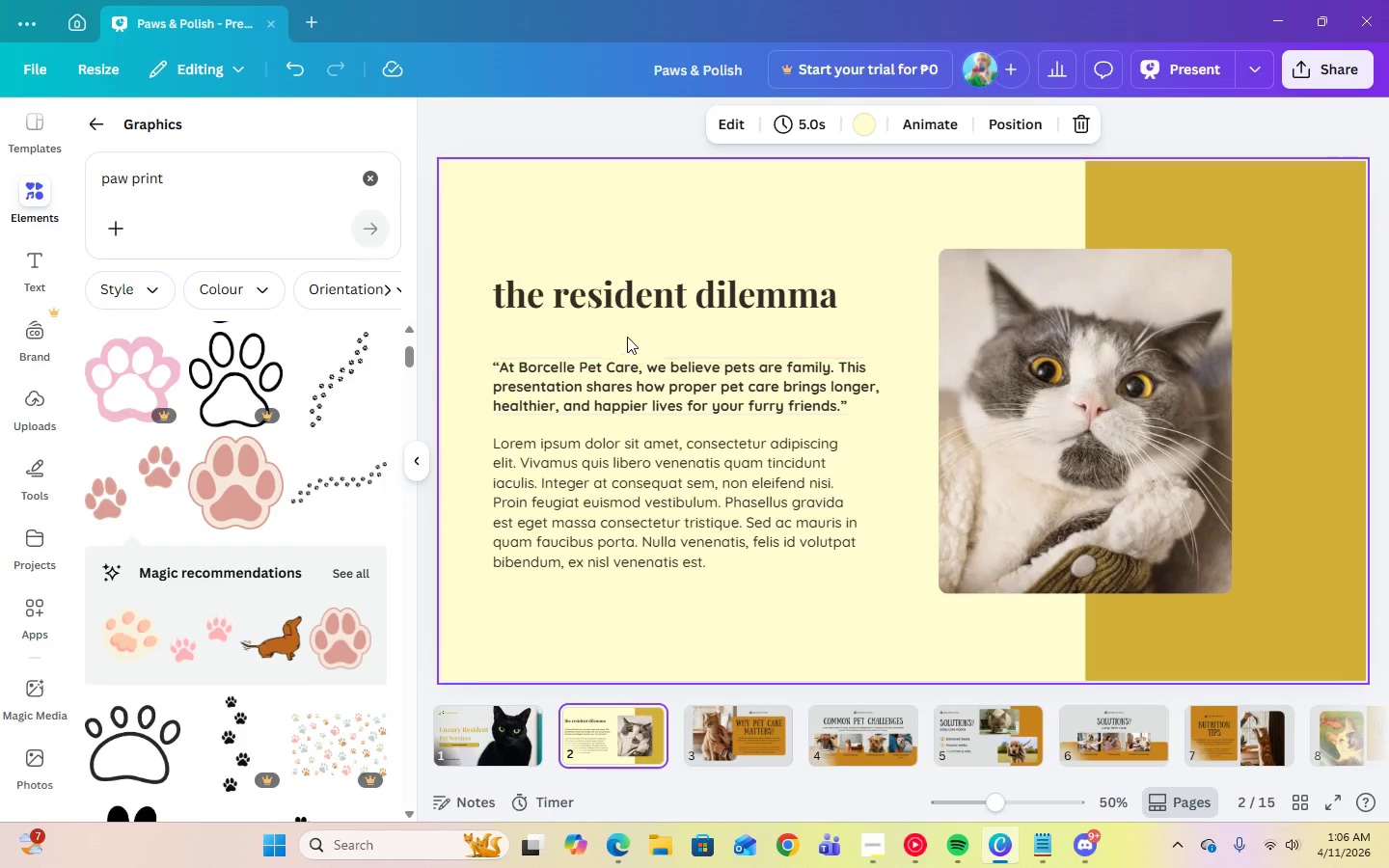 
left_click([635, 306])
 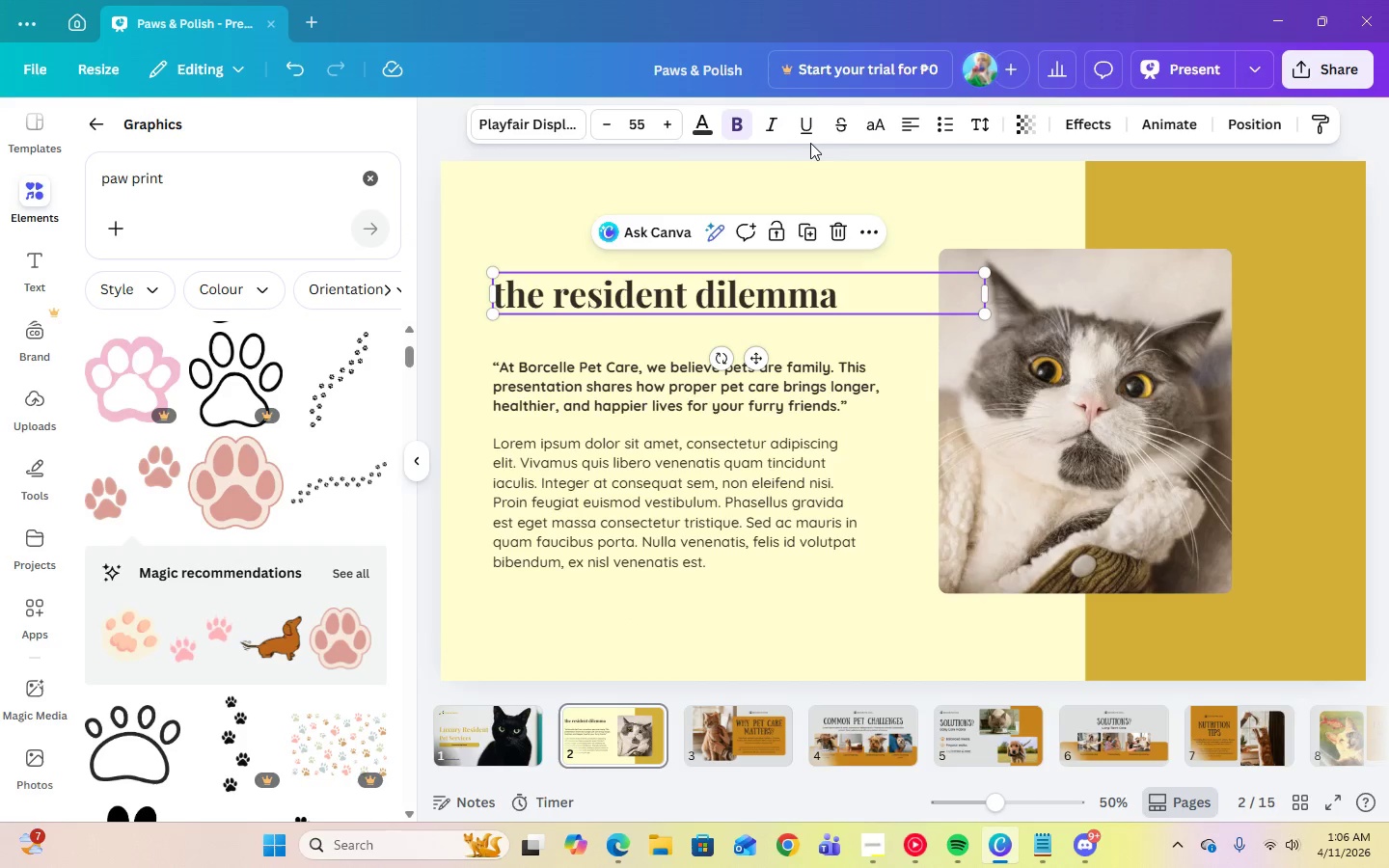 
left_click([871, 126])
 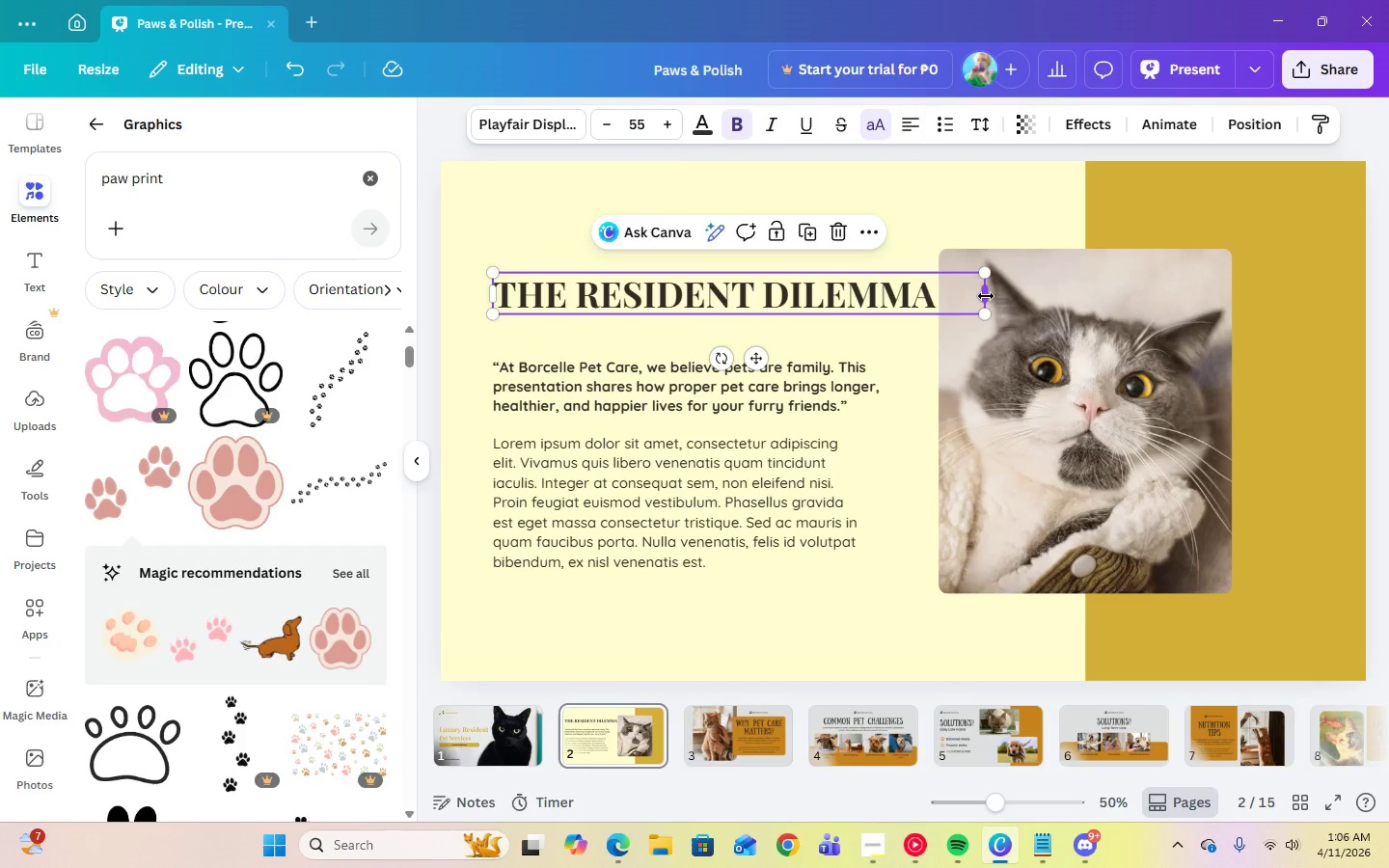 
left_click_drag(start_coordinate=[986, 296], to_coordinate=[868, 294])
 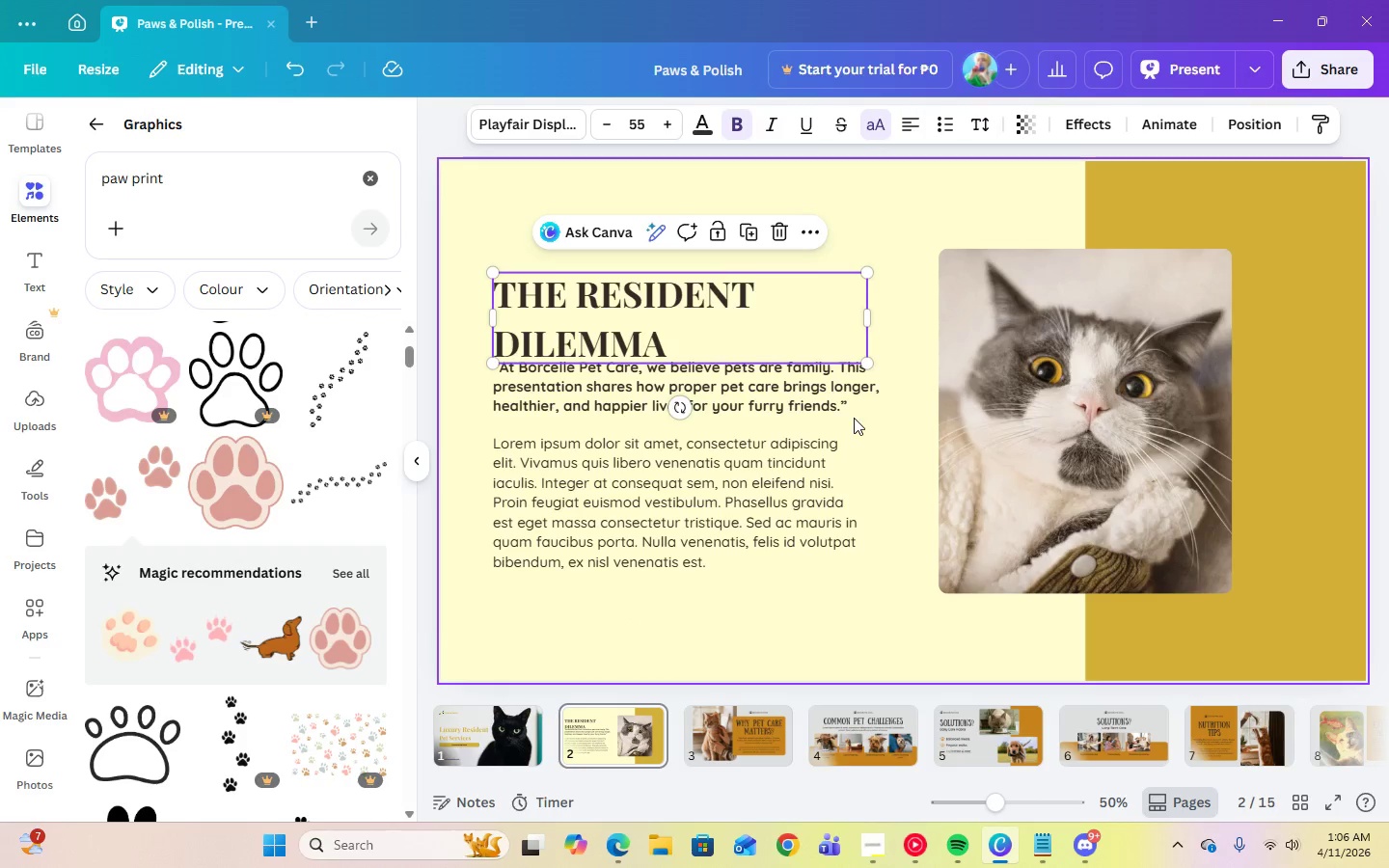 
left_click([868, 445])
 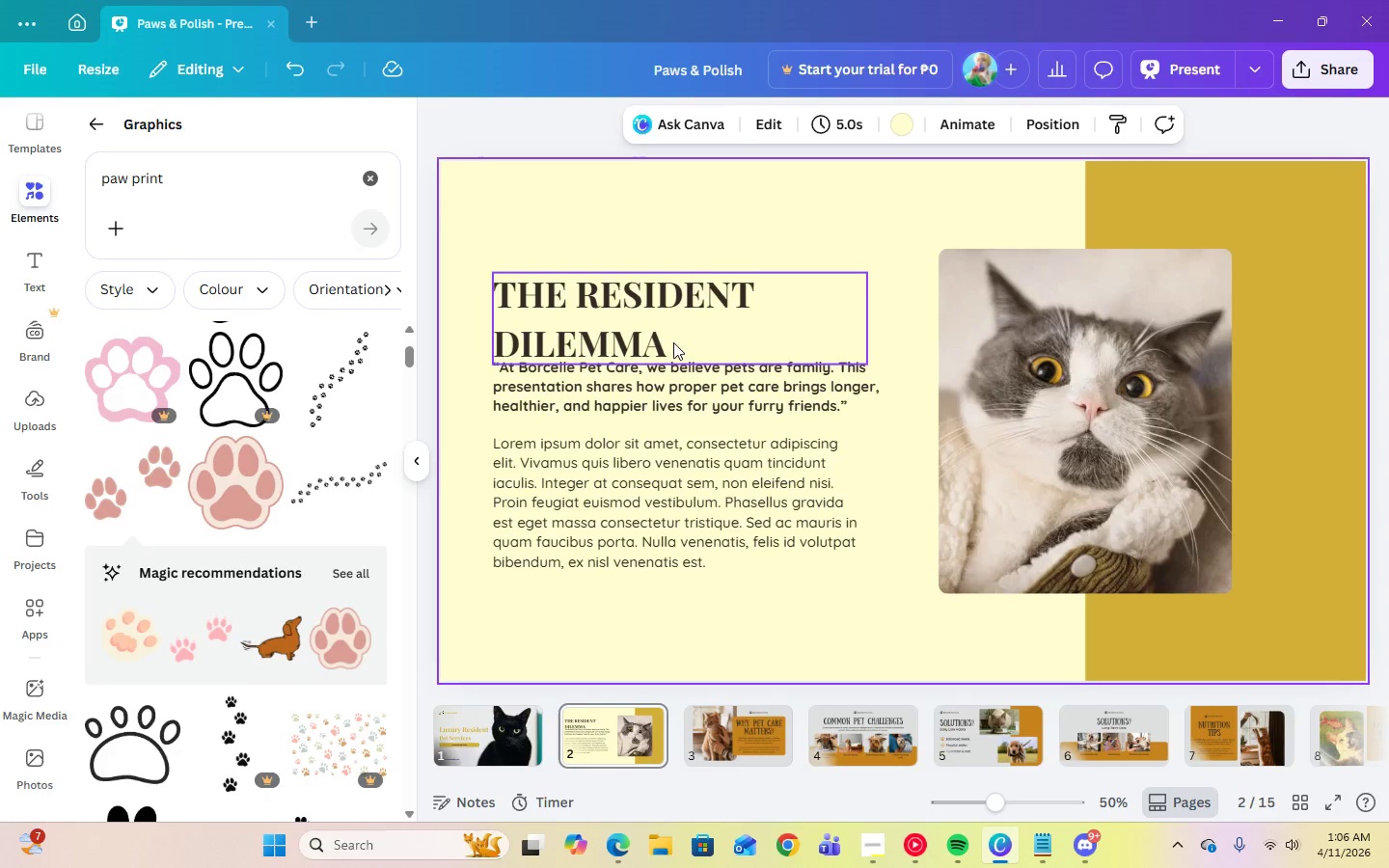 
left_click([673, 341])
 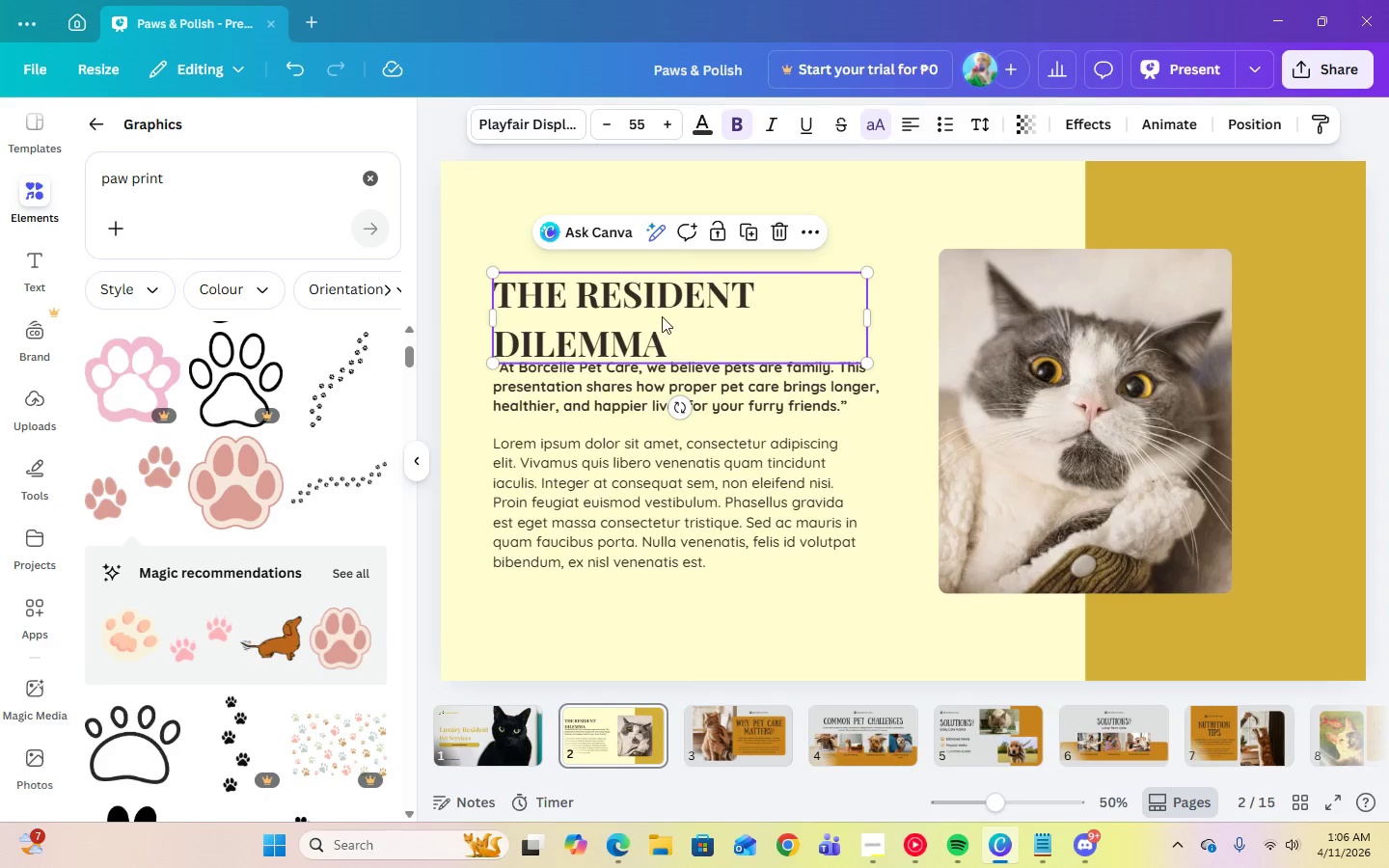 
left_click_drag(start_coordinate=[662, 316], to_coordinate=[659, 294])
 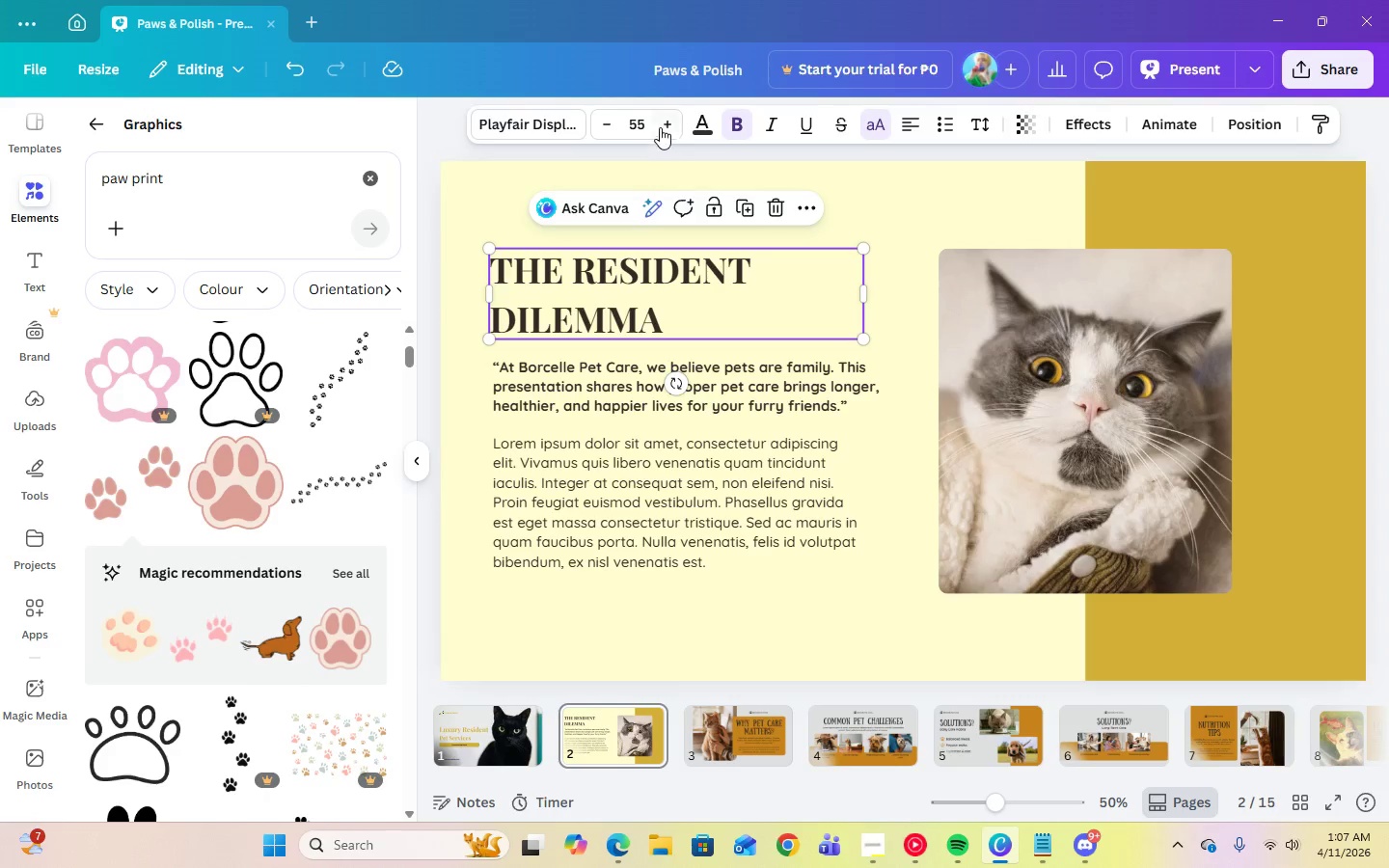 
left_click([655, 130])
 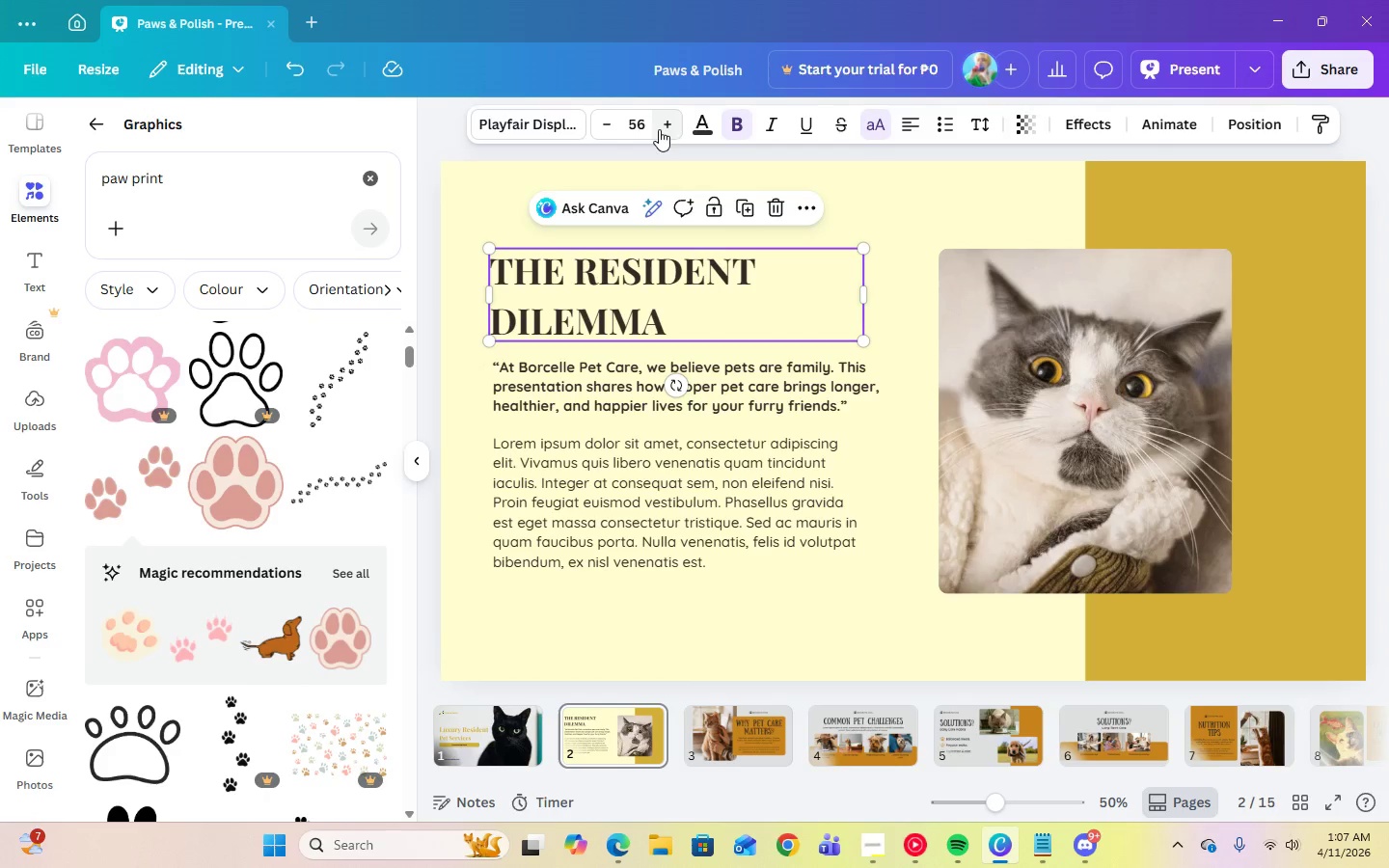 
left_click([646, 126])
 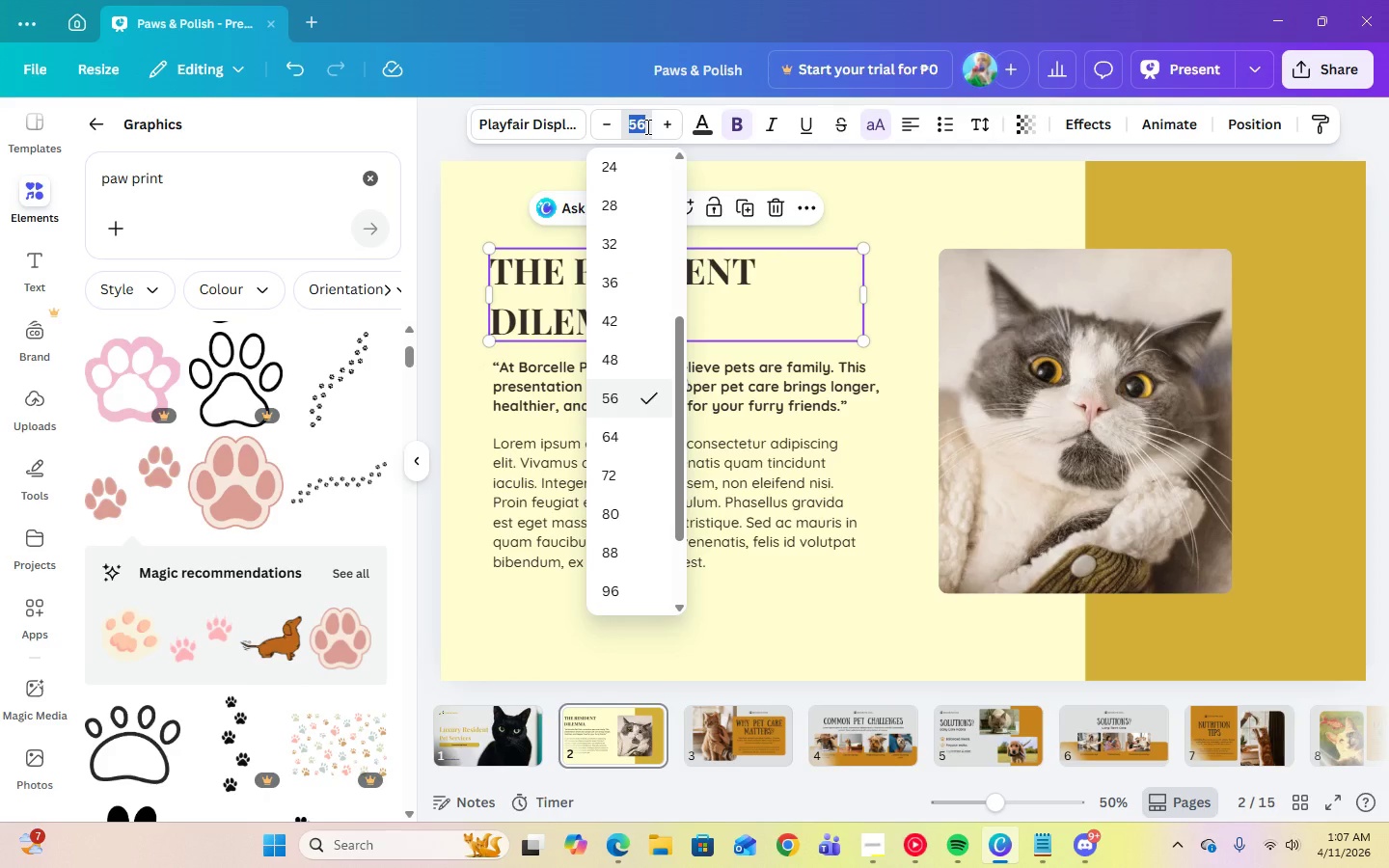 
key(Numpad6)
 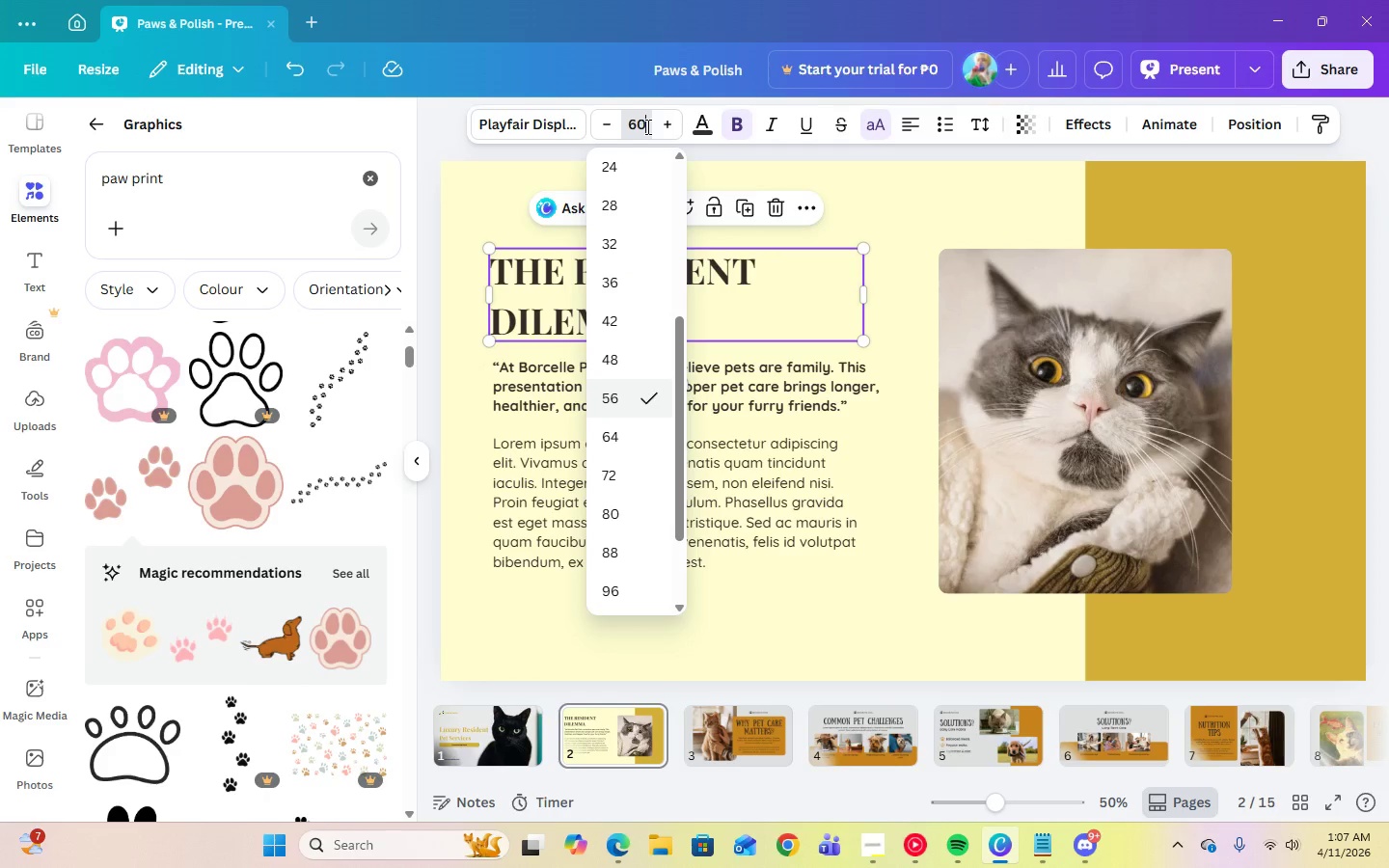 
key(Numpad0)
 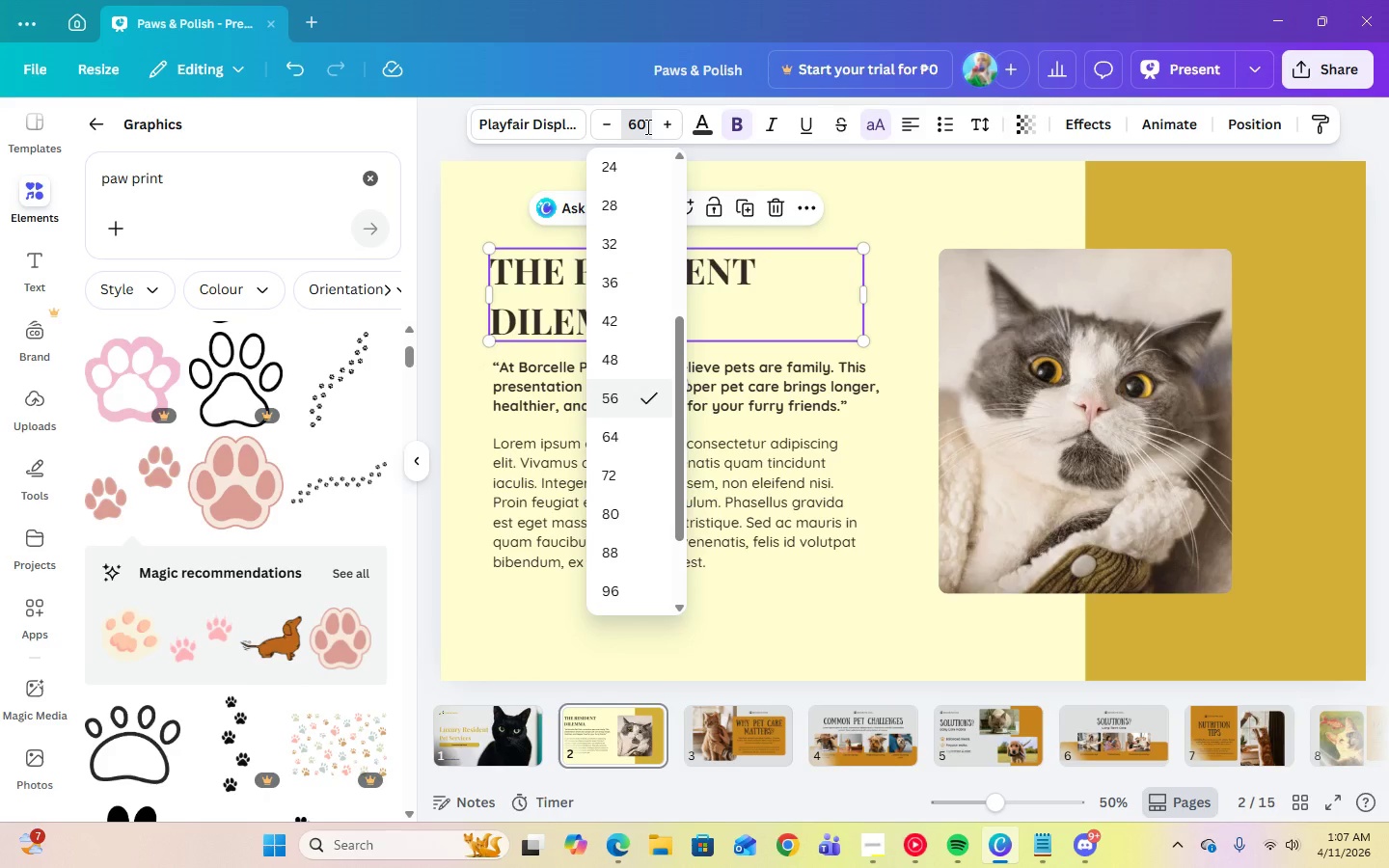 
key(Enter)
 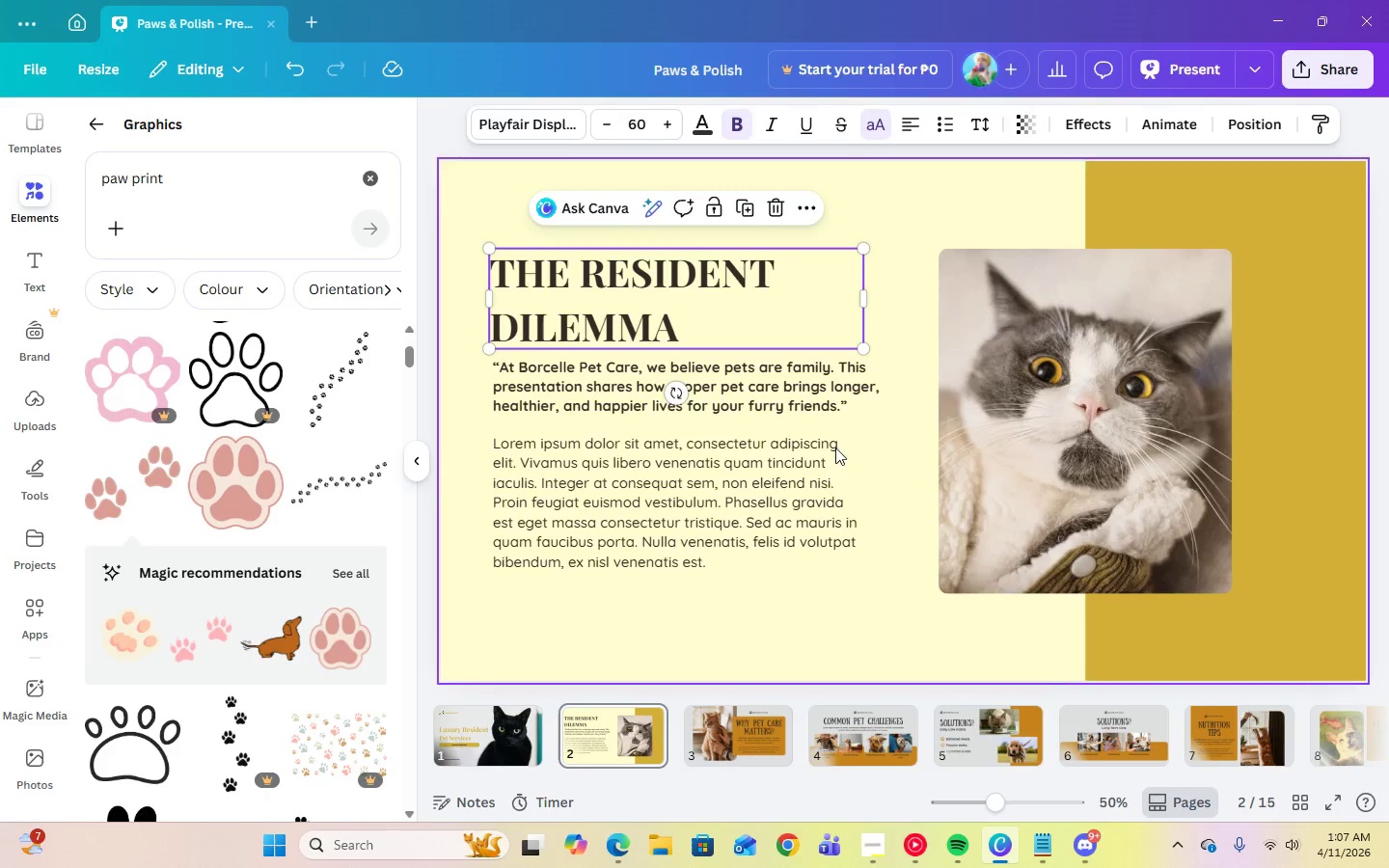 
left_click([882, 500])
 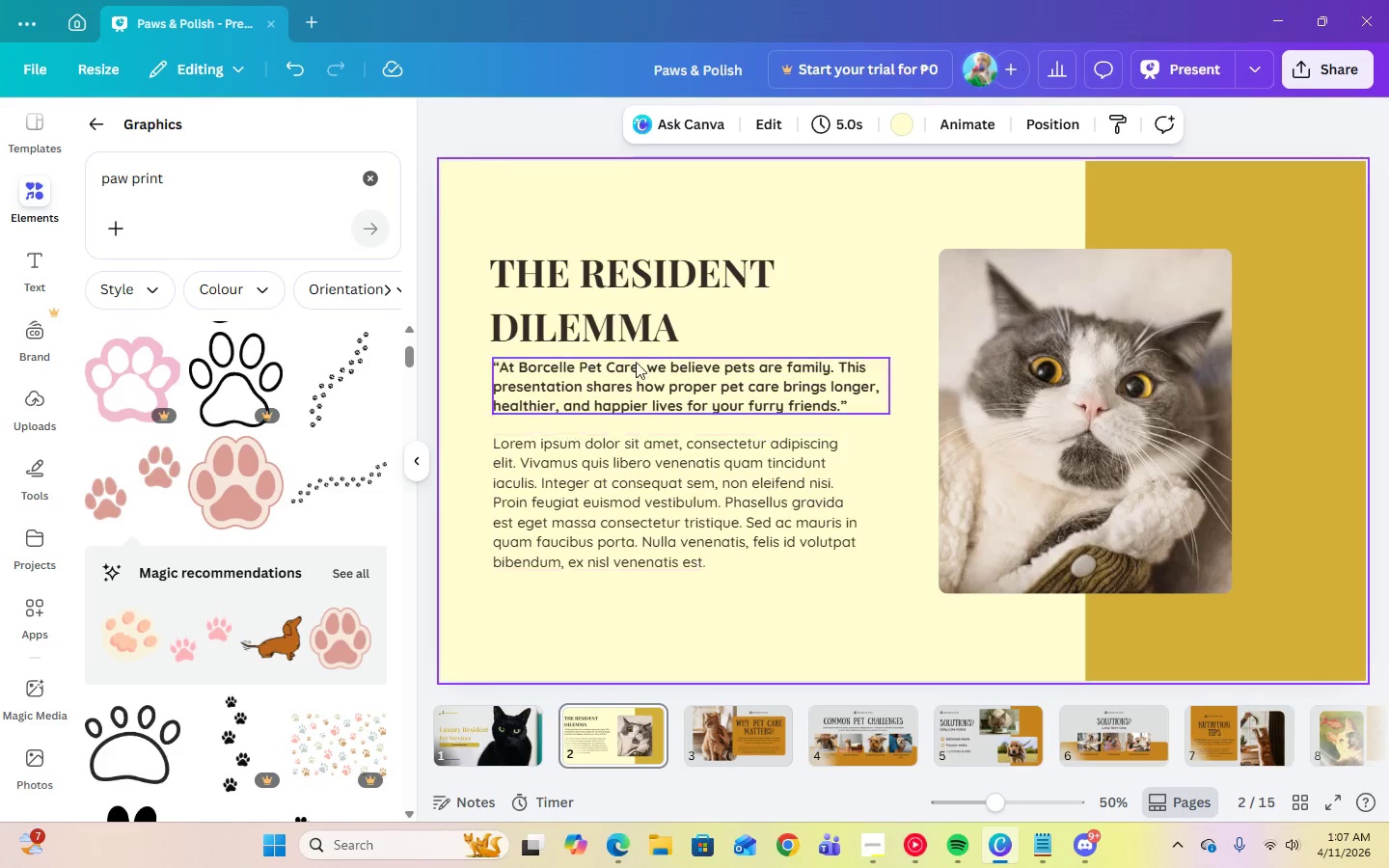 
left_click([611, 324])
 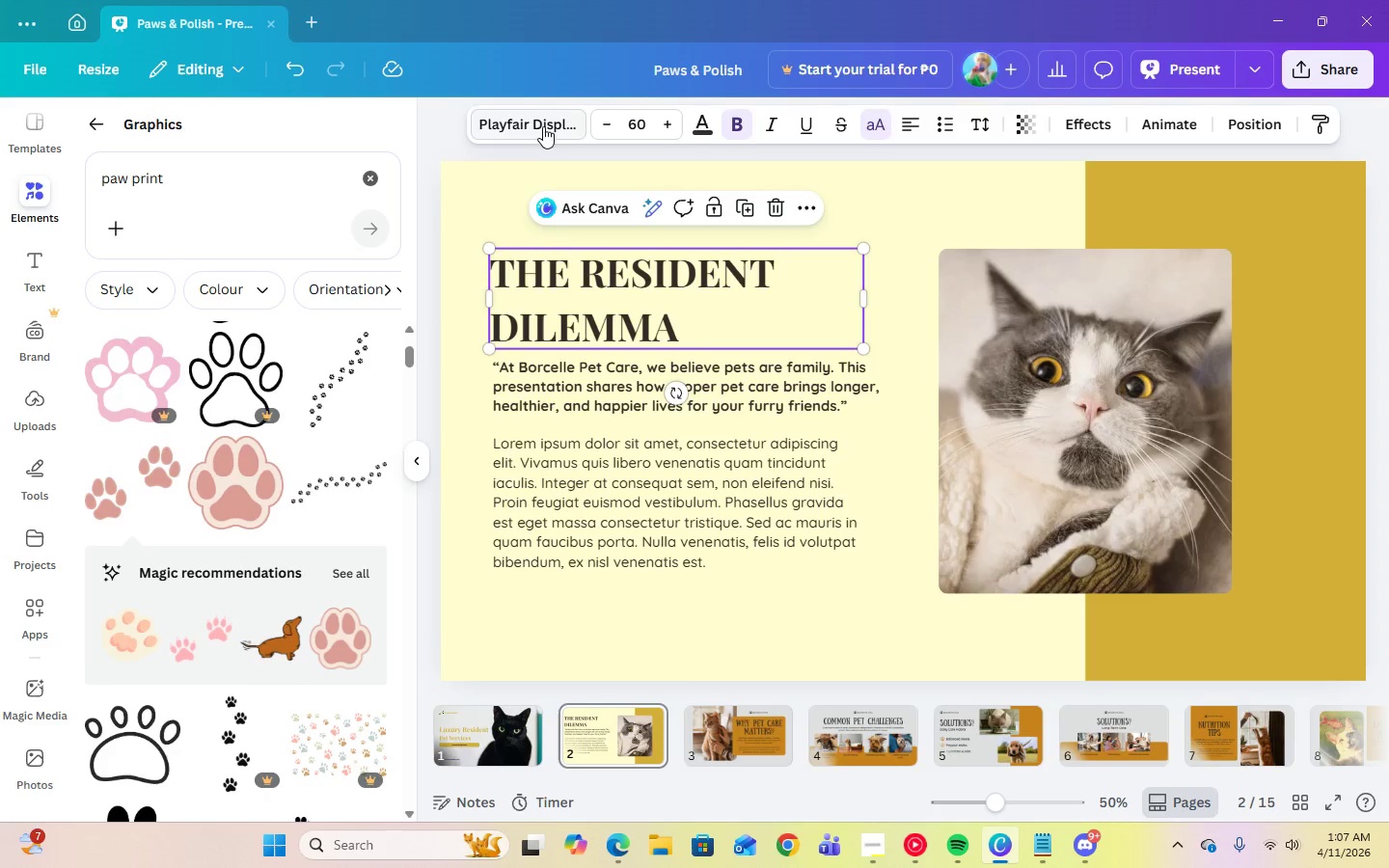 
left_click([538, 123])
 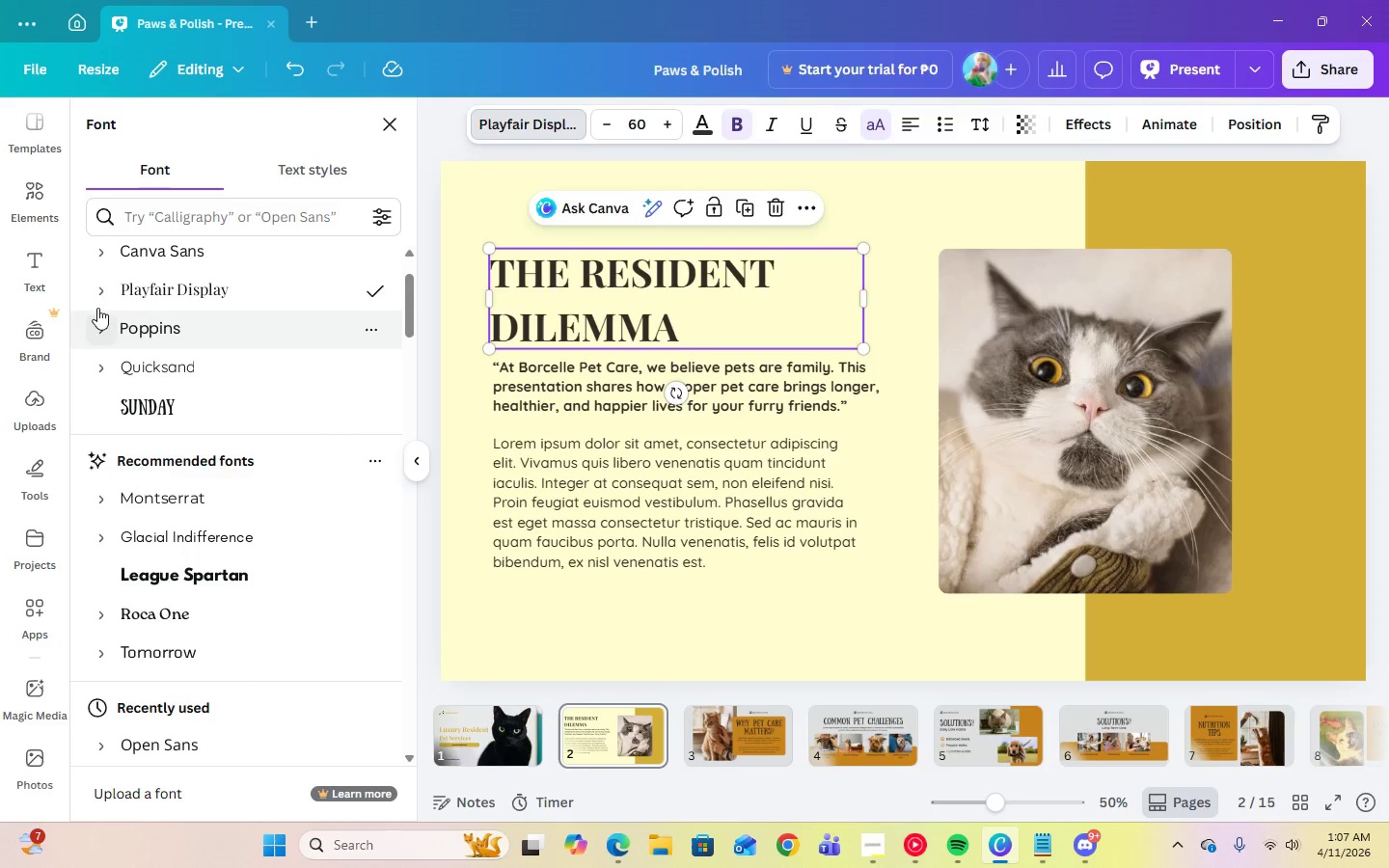 
left_click([96, 301])
 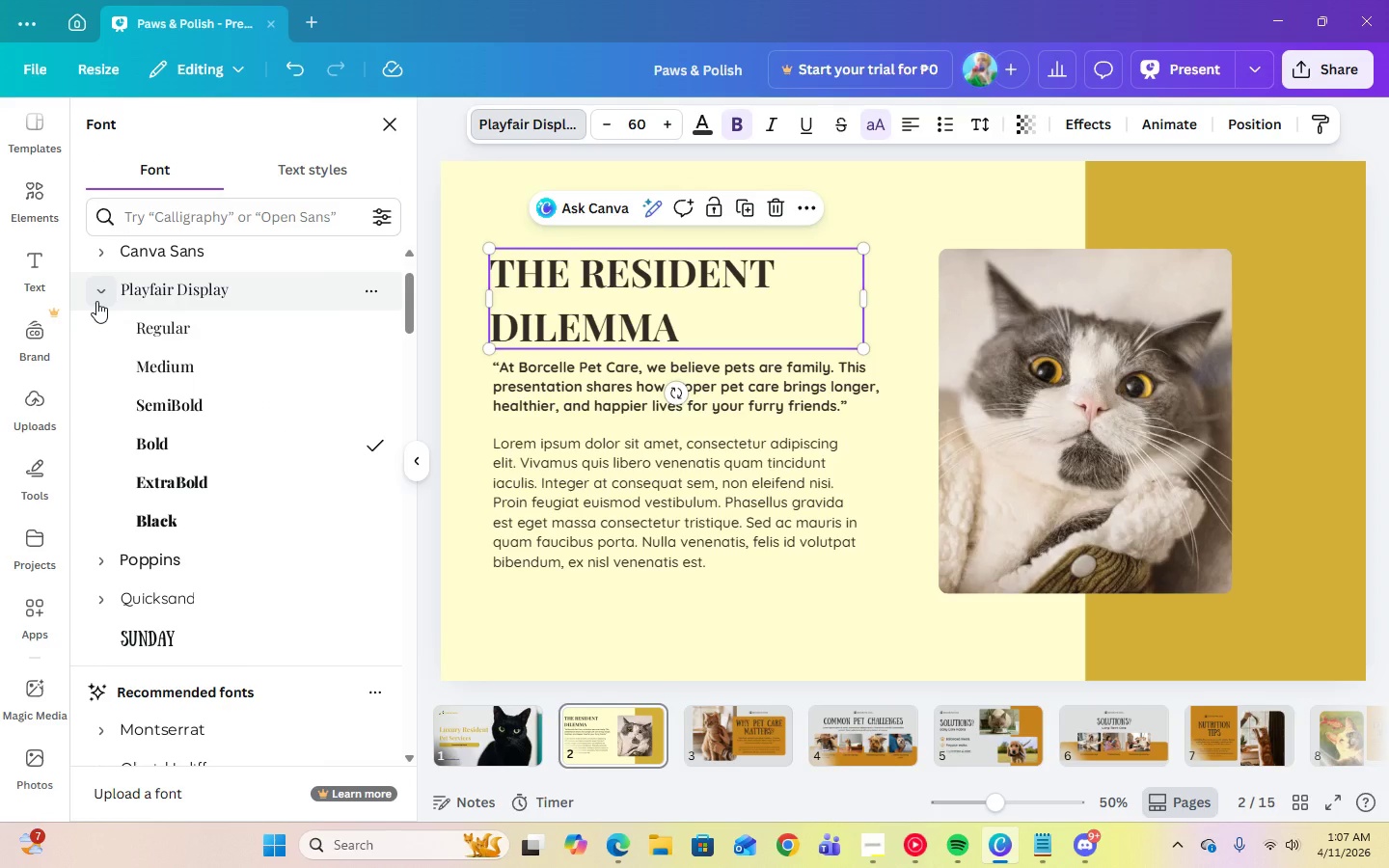 
left_click([96, 301])
 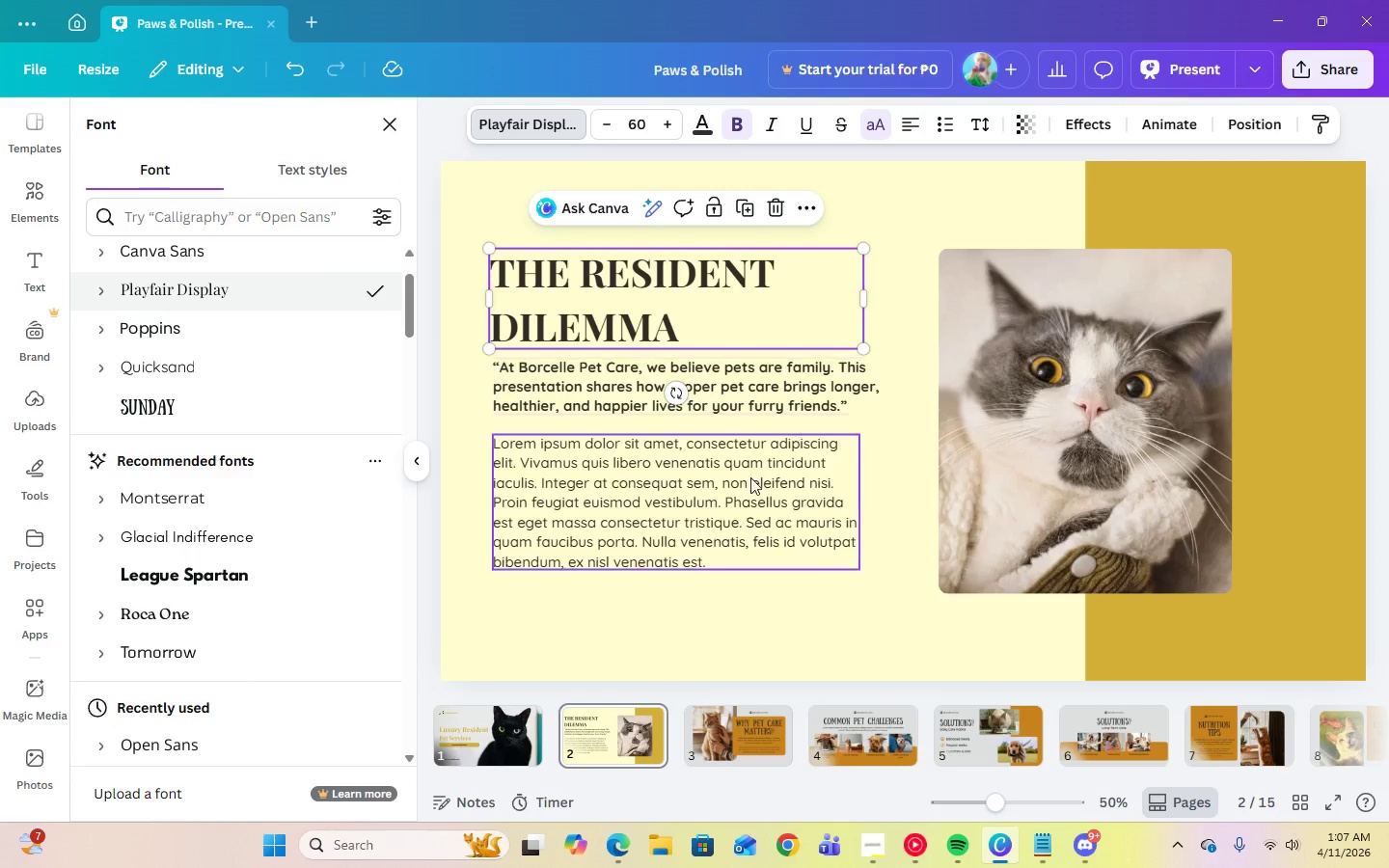 
left_click([770, 398])
 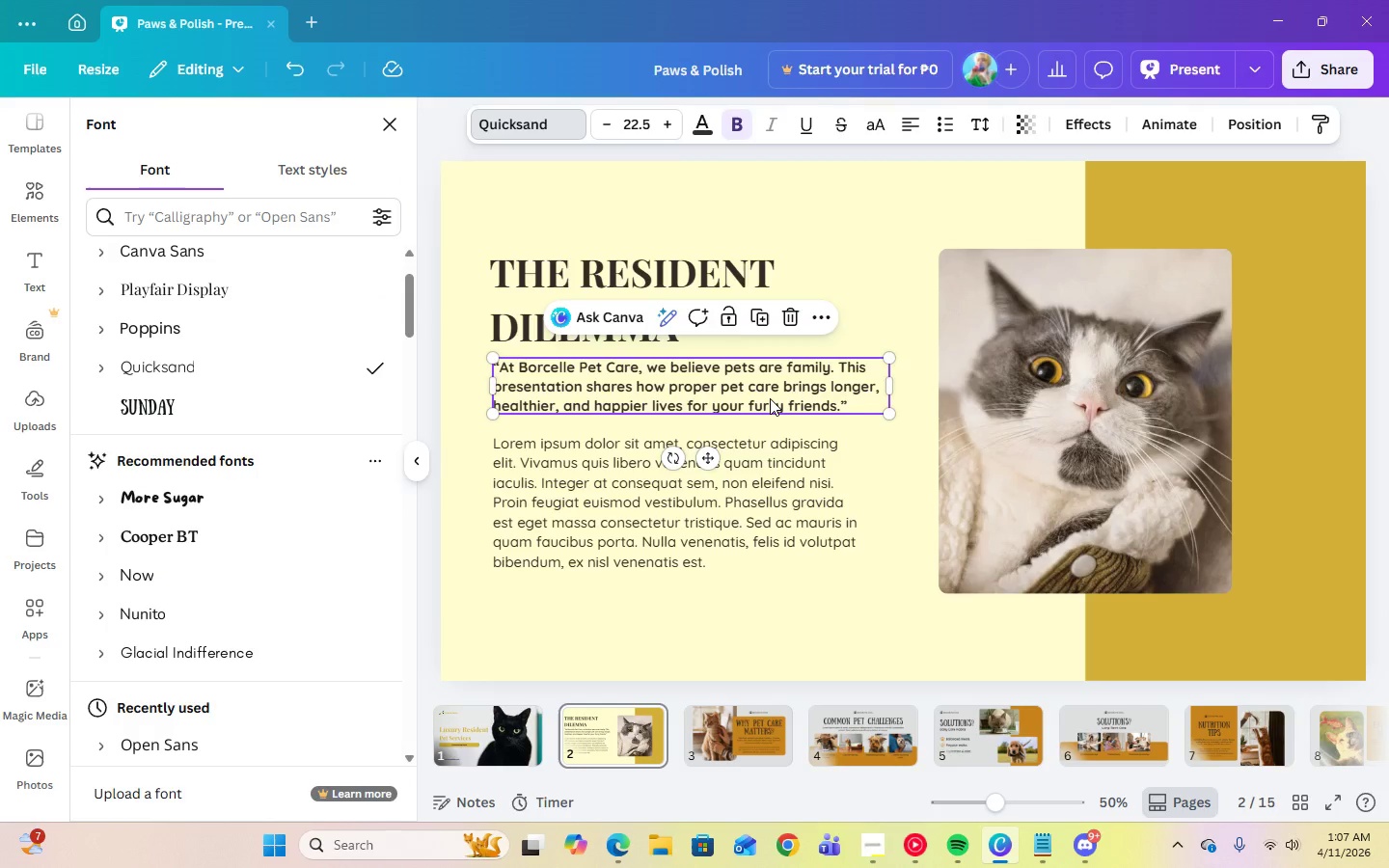 
key(Delete)
 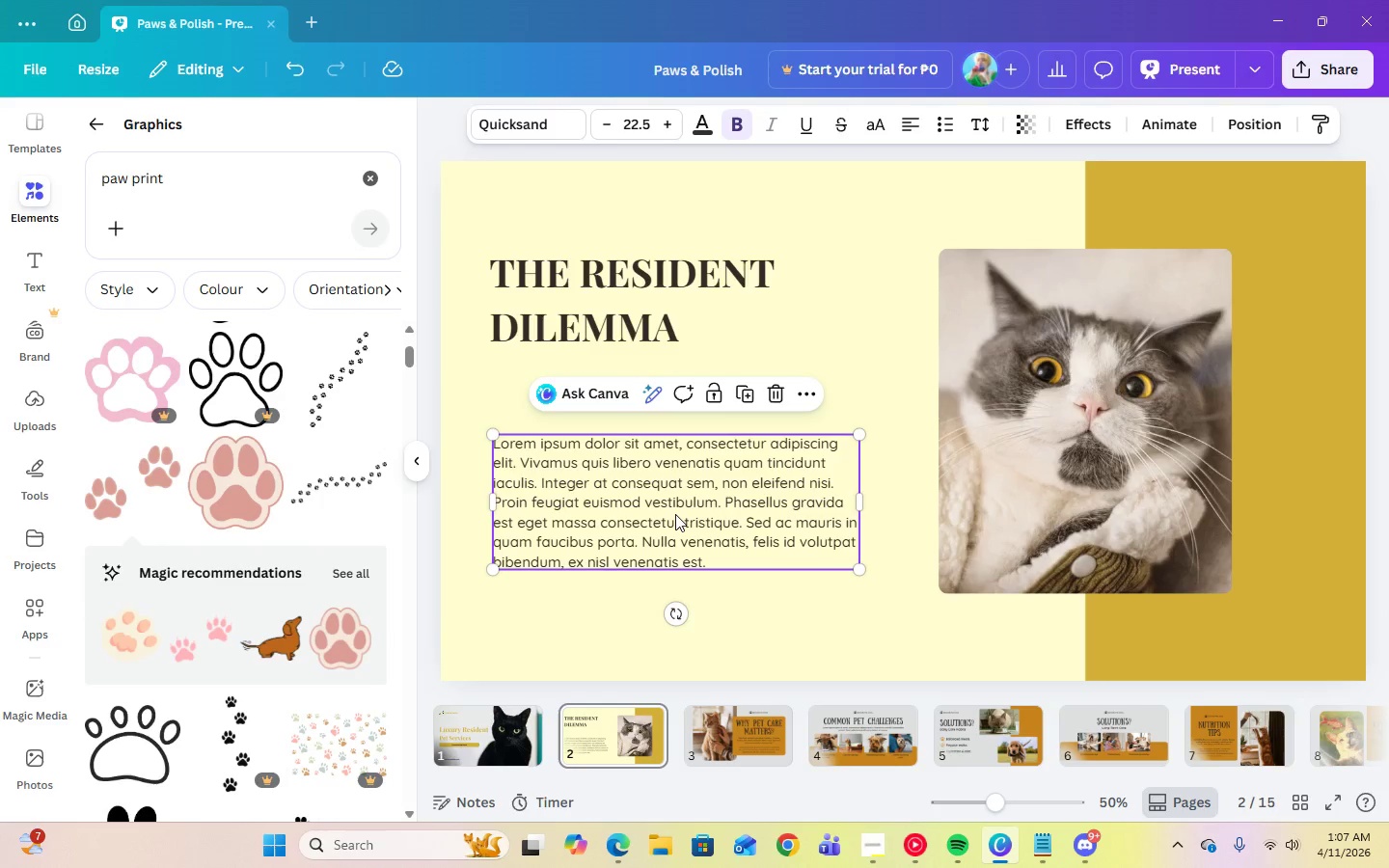 
double_click([675, 514])
 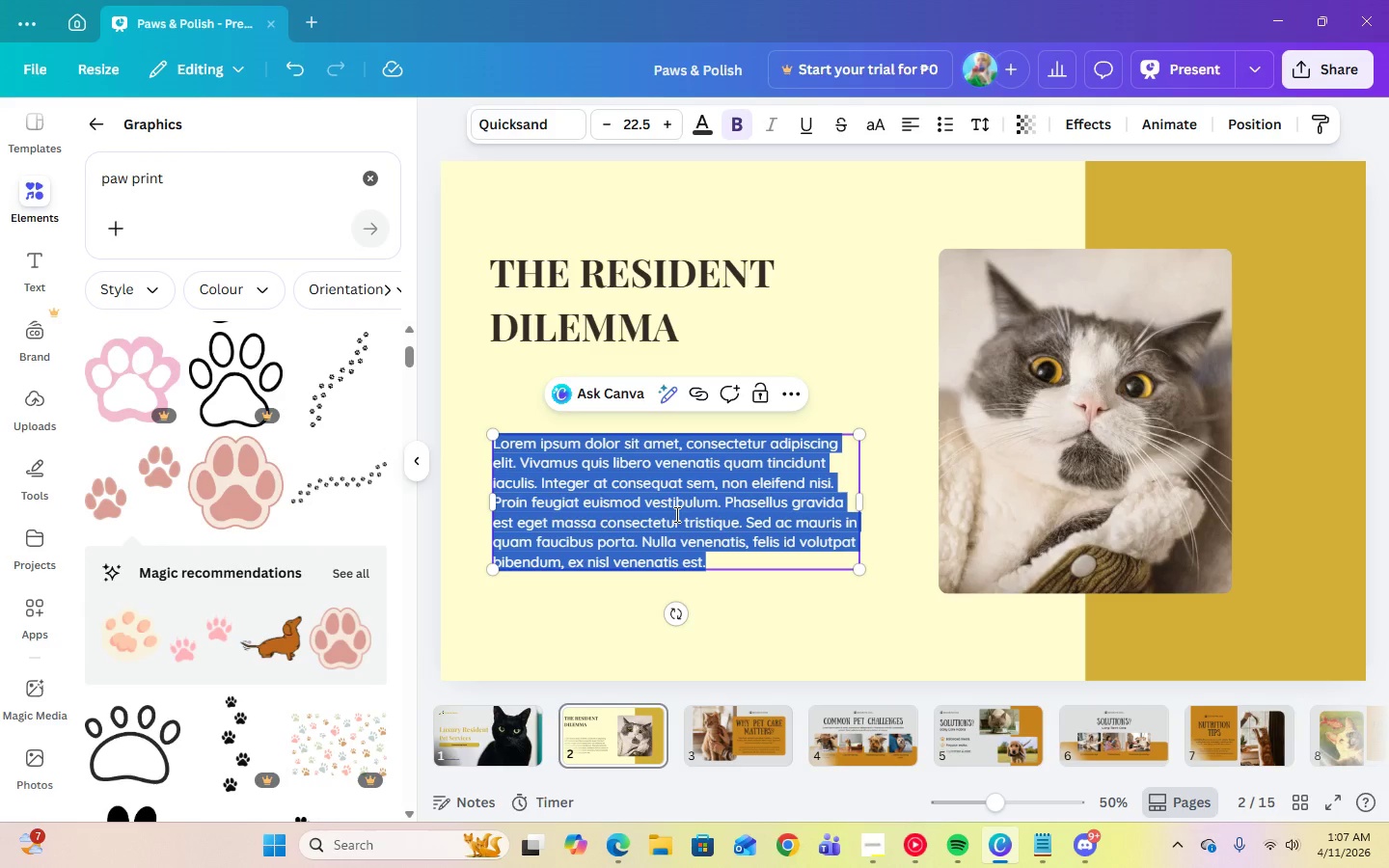 
right_click([675, 514])
 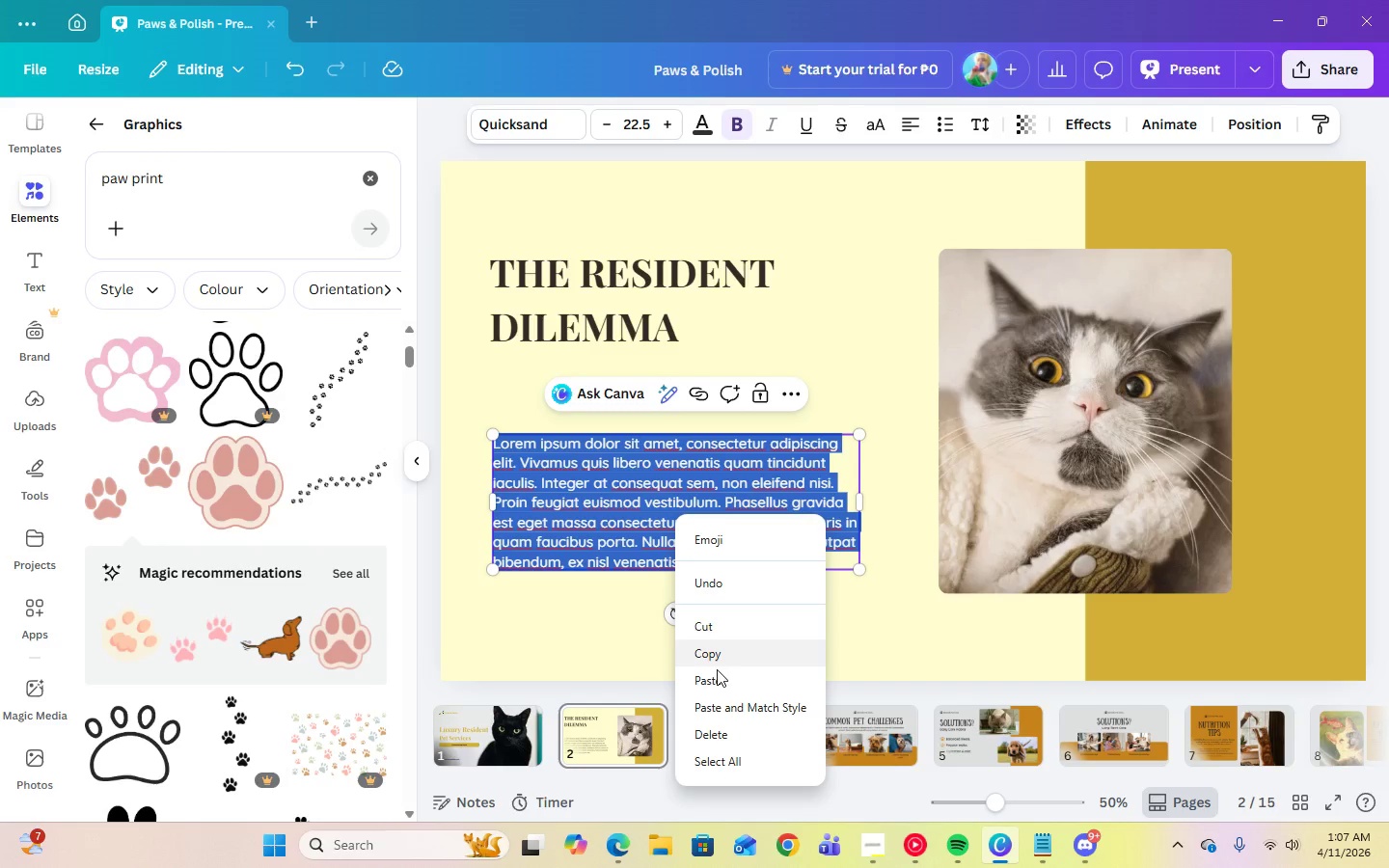 
left_click([710, 685])
 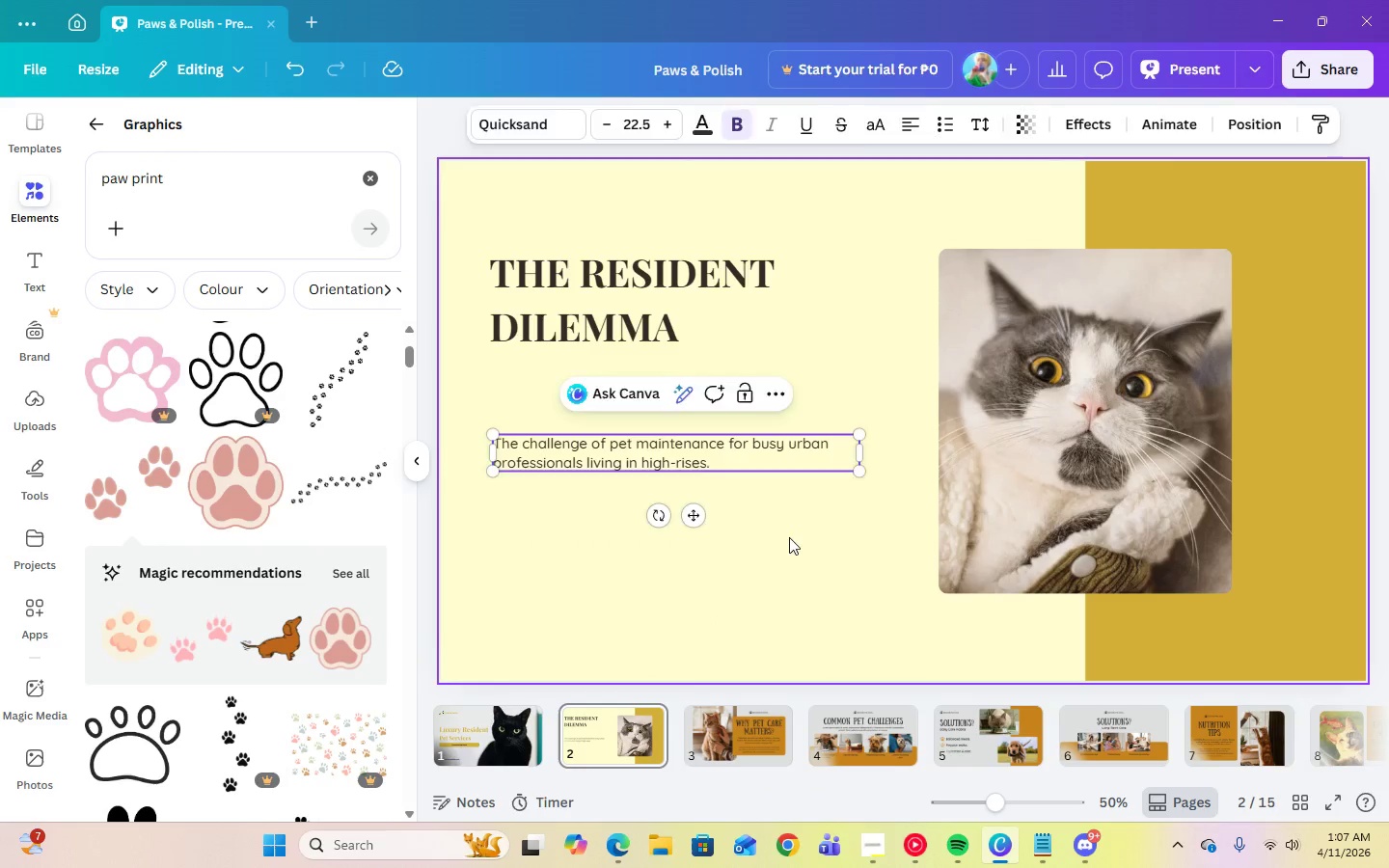 
double_click([678, 452])
 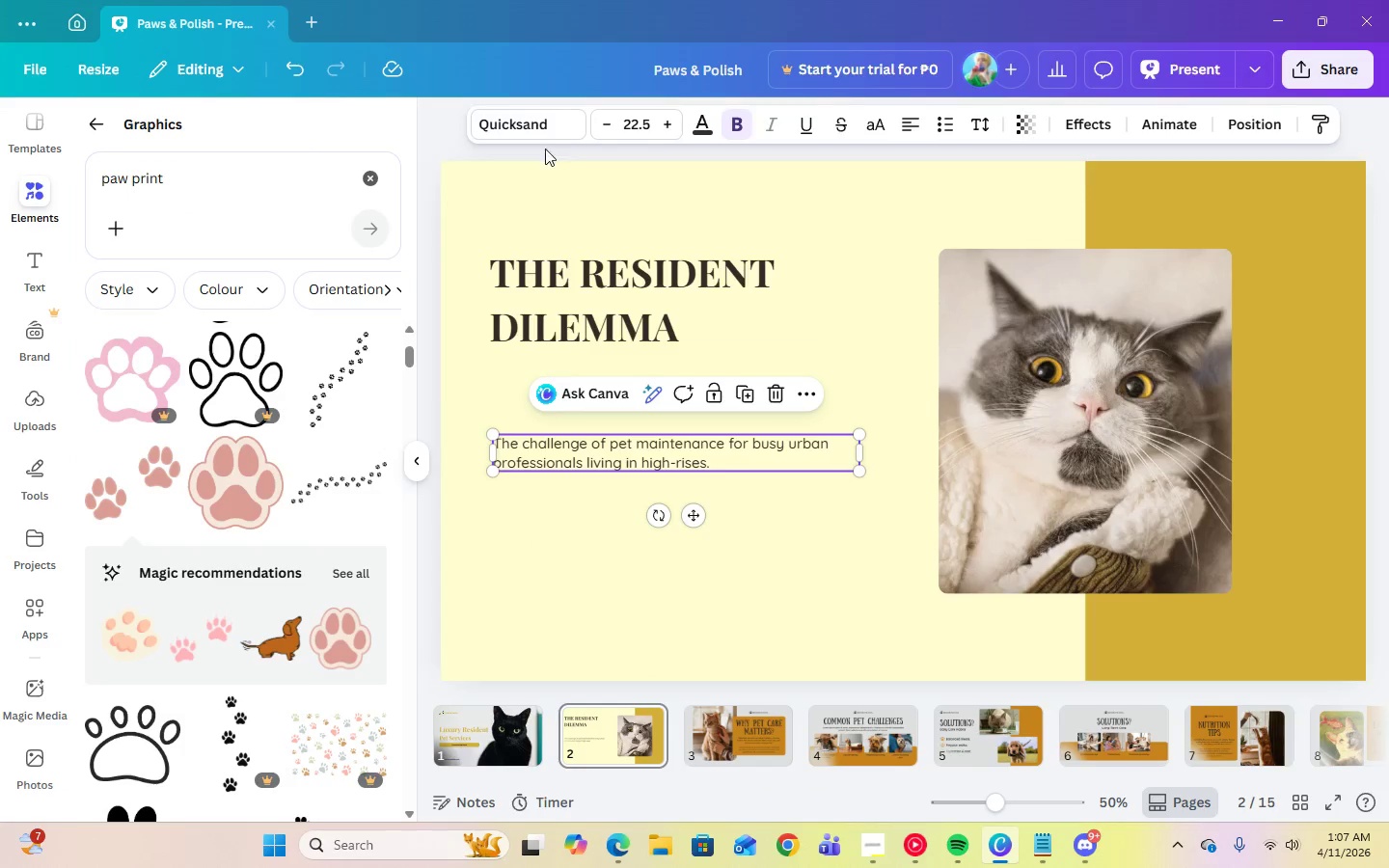 
left_click([543, 136])
 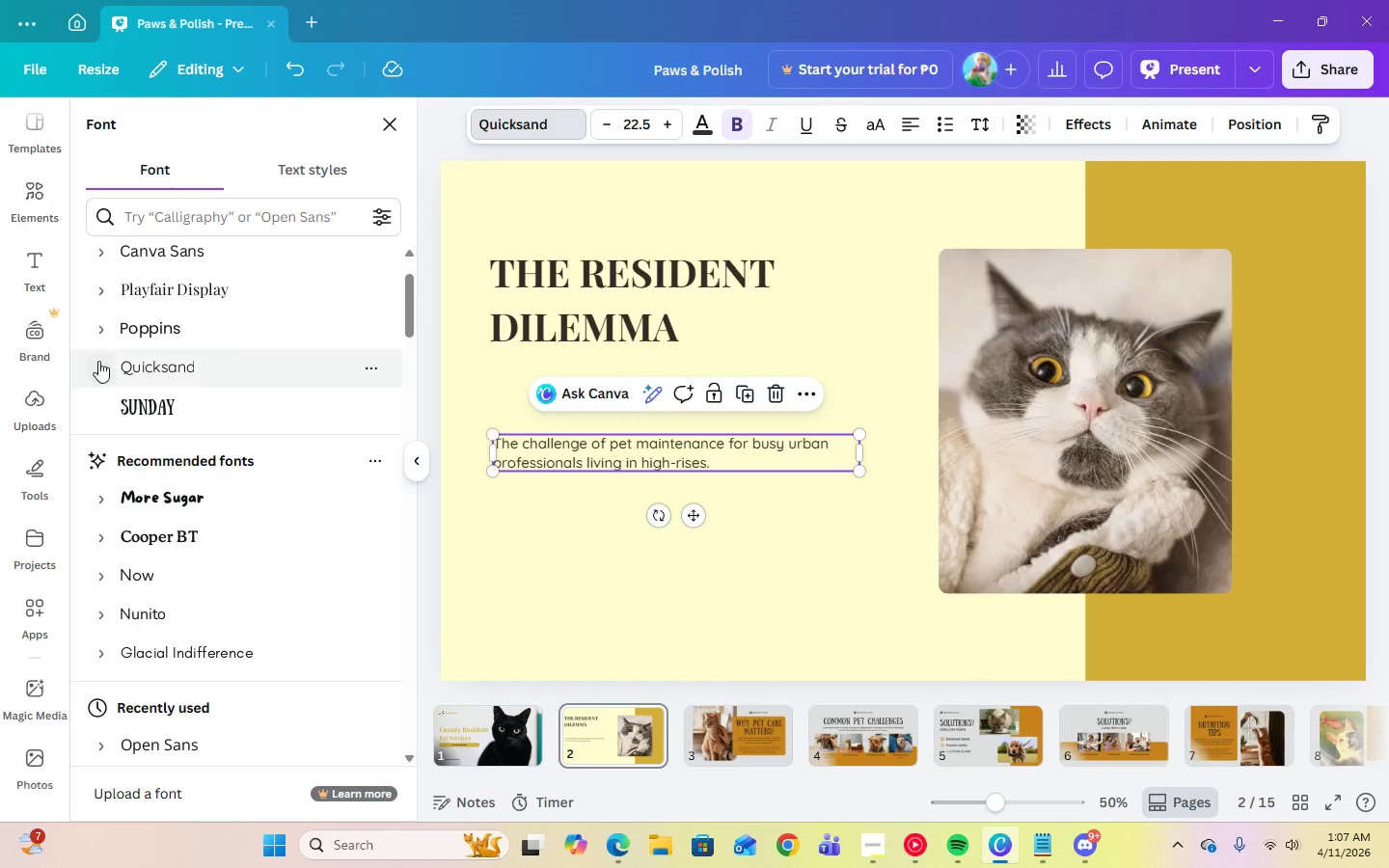 
left_click([106, 322])
 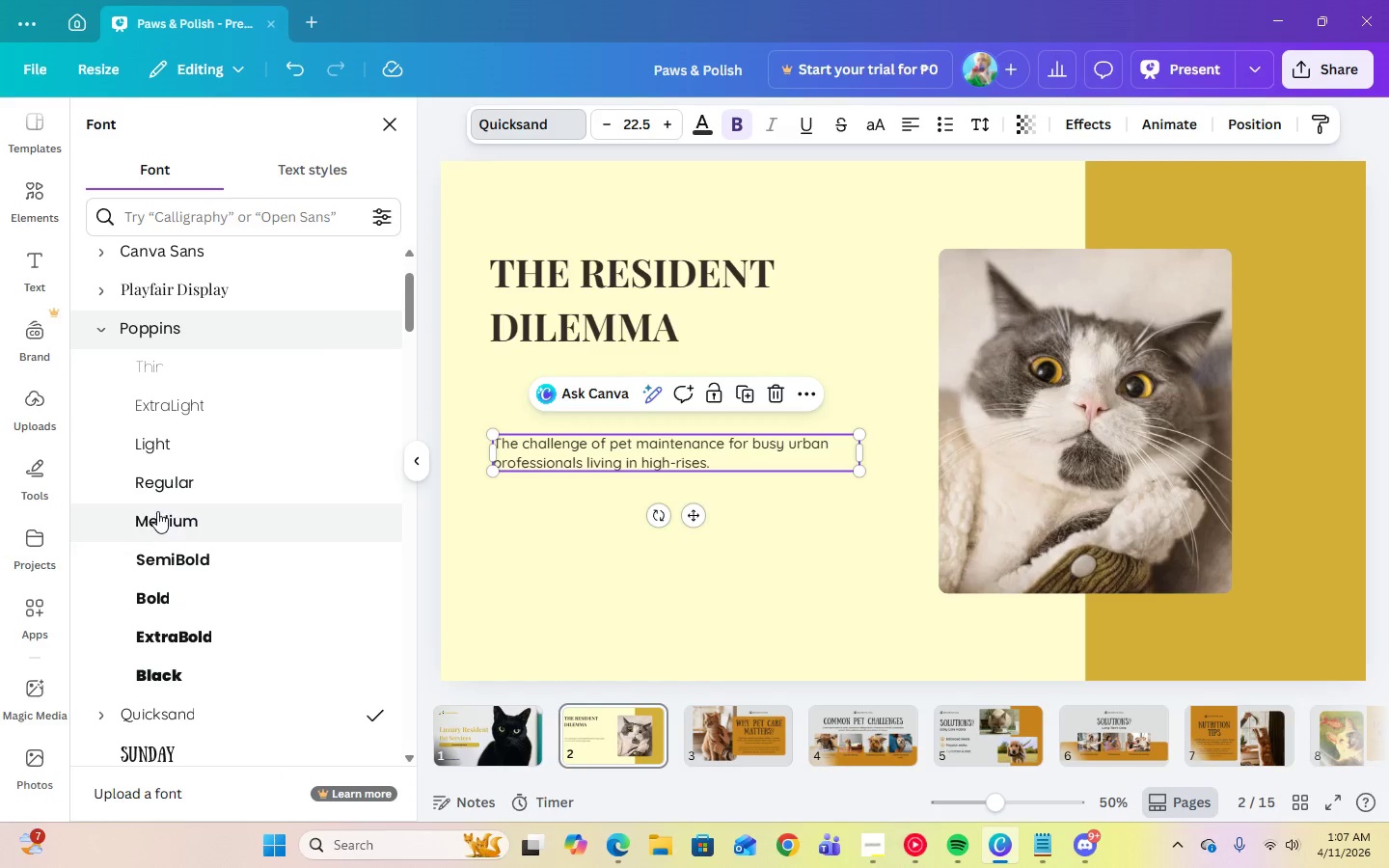 
left_click([158, 480])
 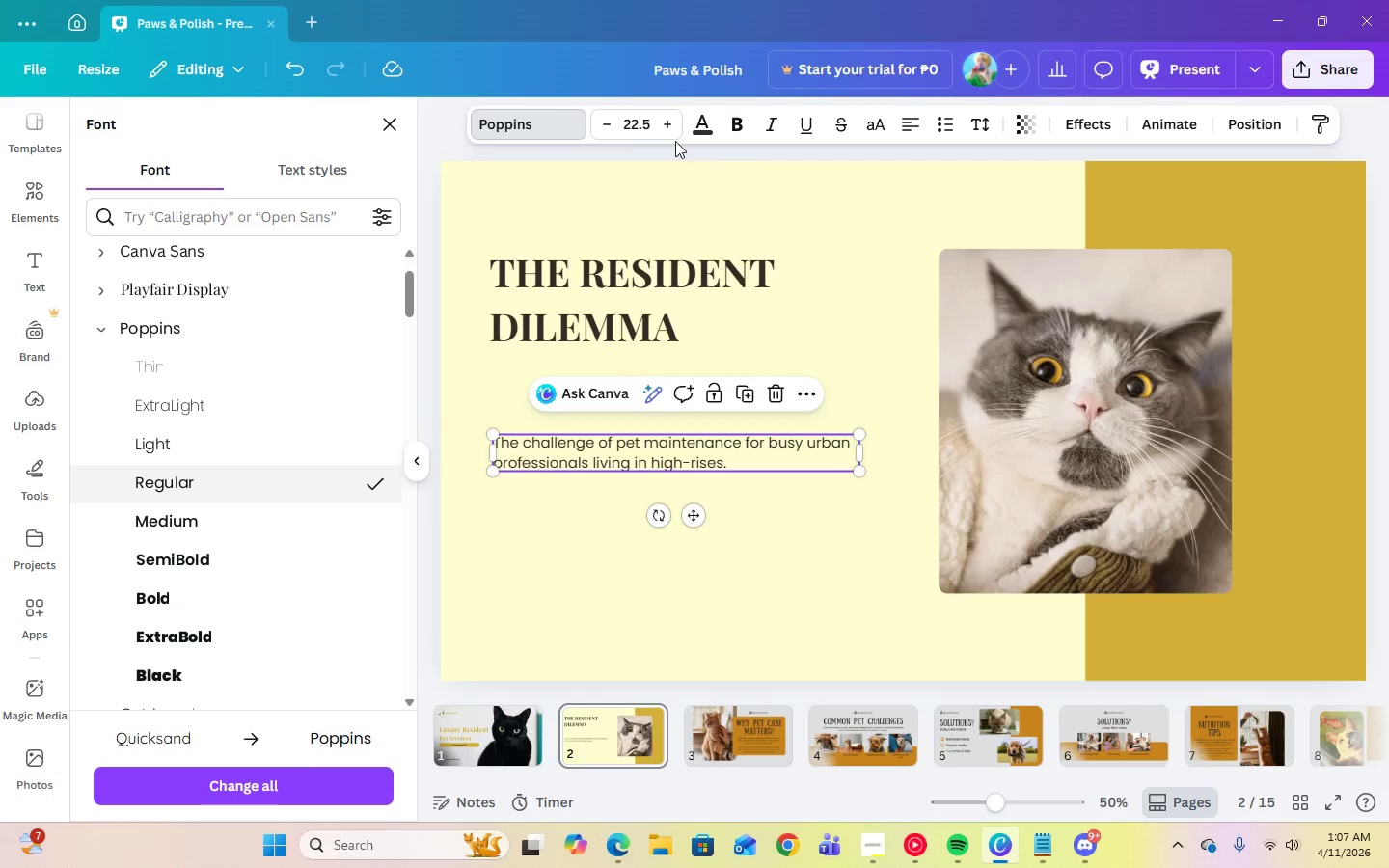 
left_click([640, 132])
 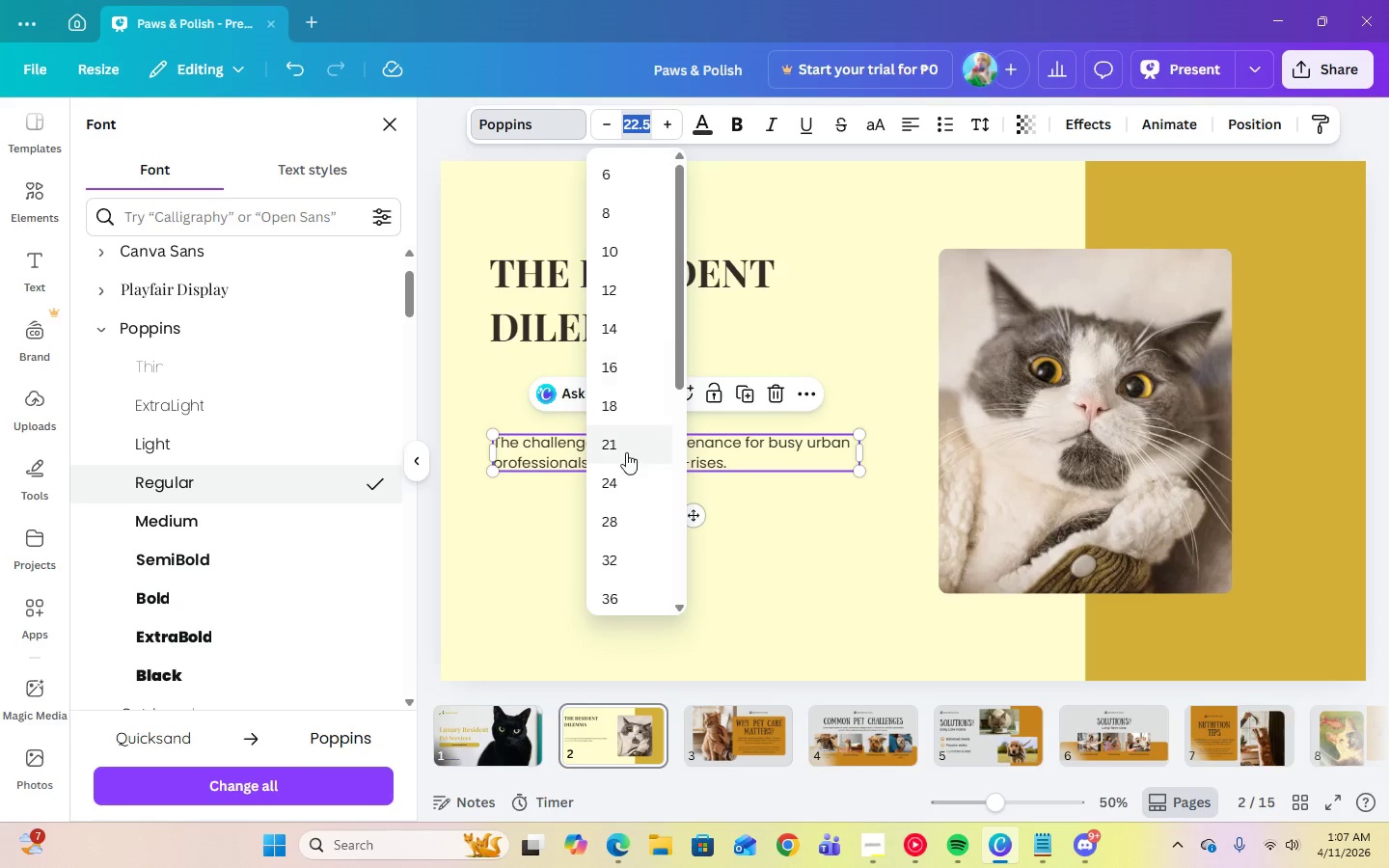 
left_click([611, 441])
 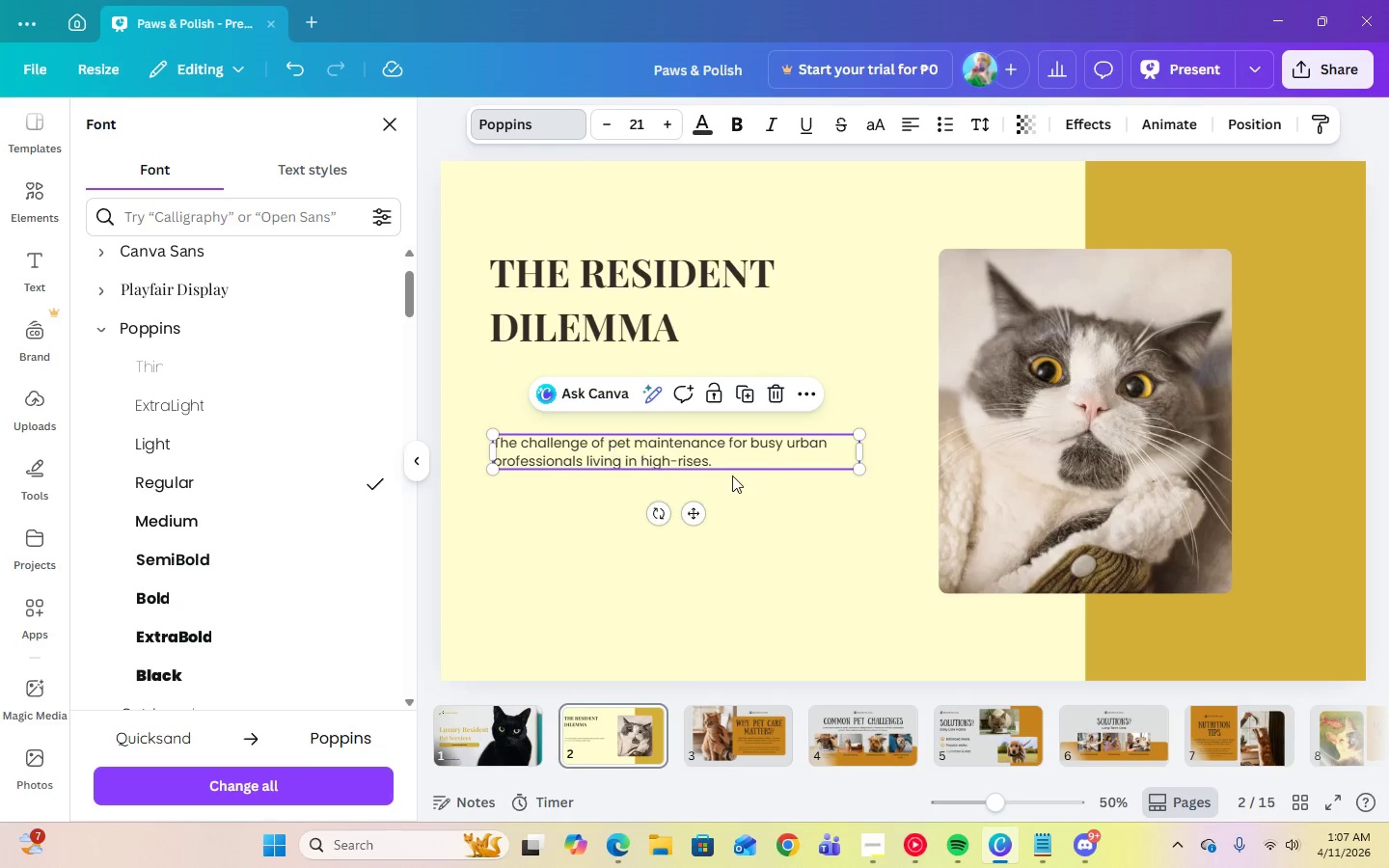 
left_click([771, 481])
 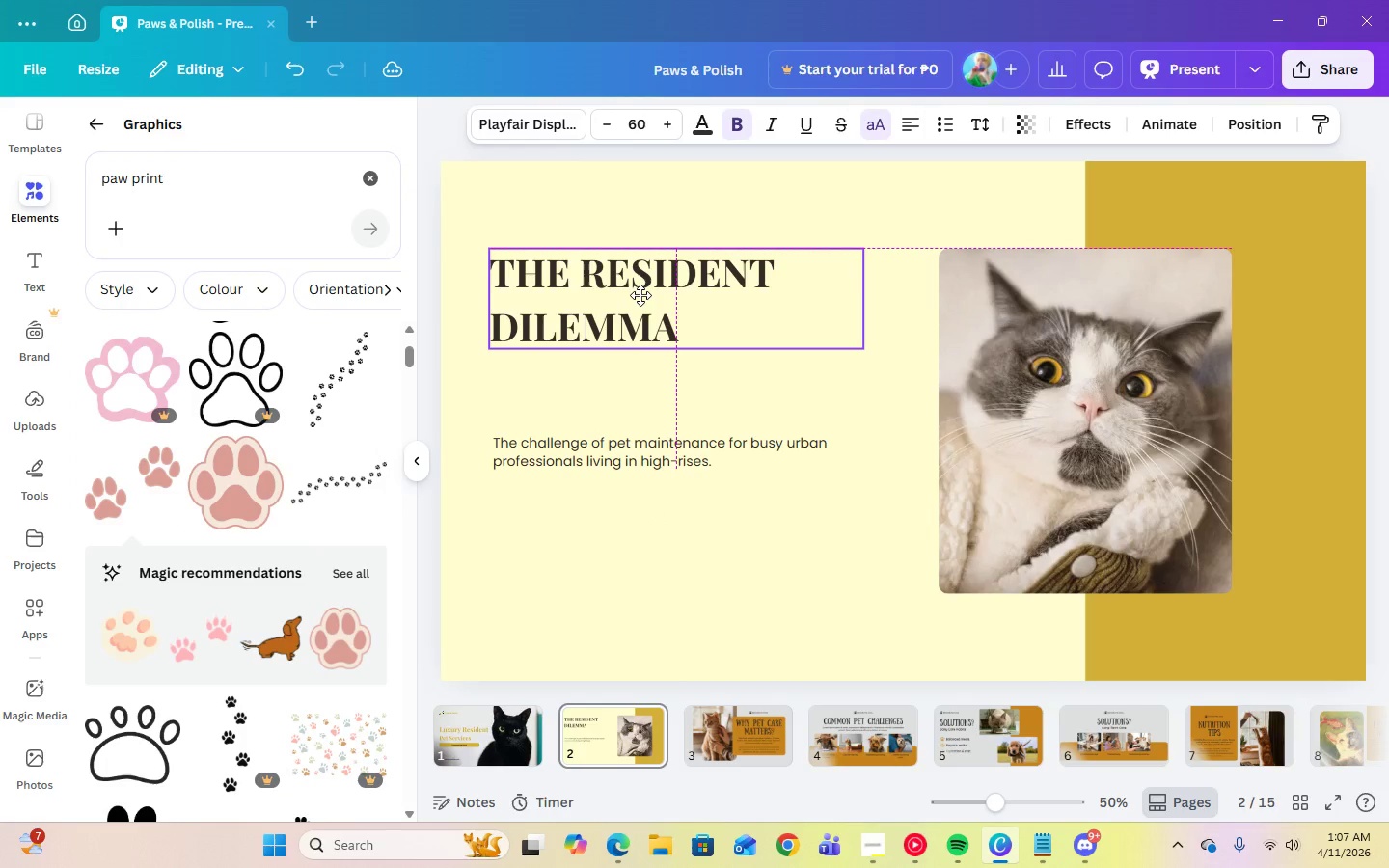 
left_click([584, 464])
 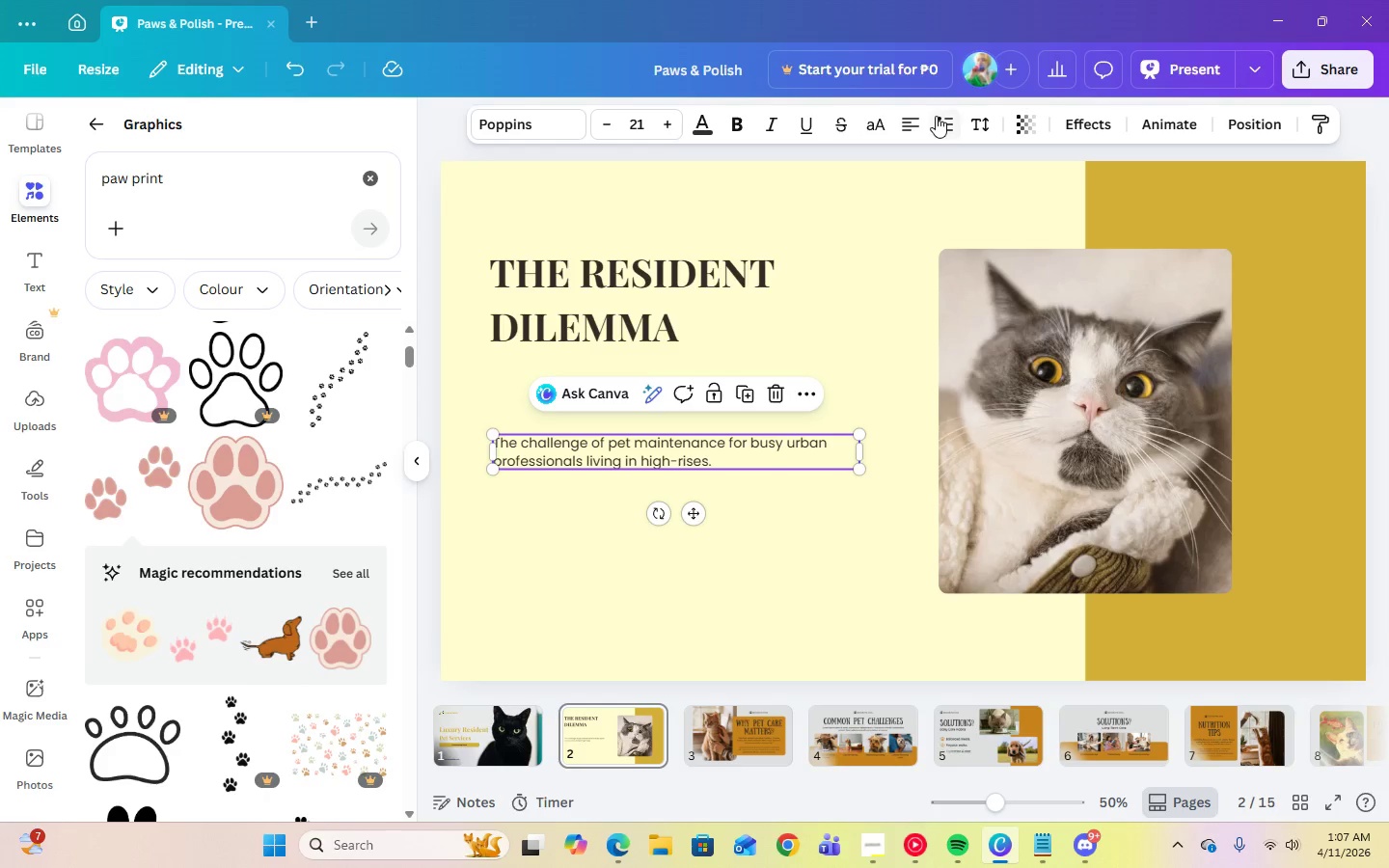 
left_click([973, 129])
 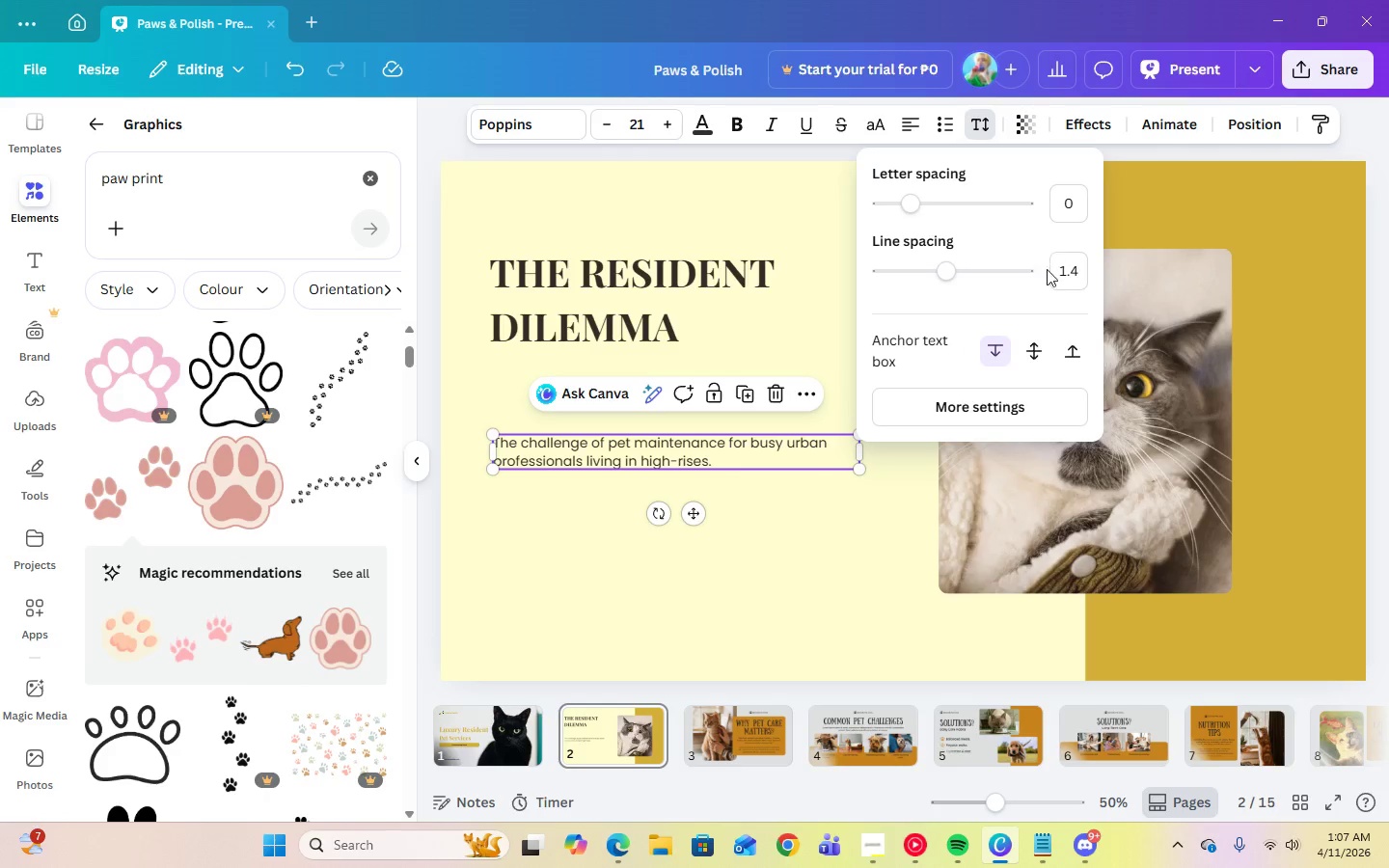 
left_click([1065, 288])
 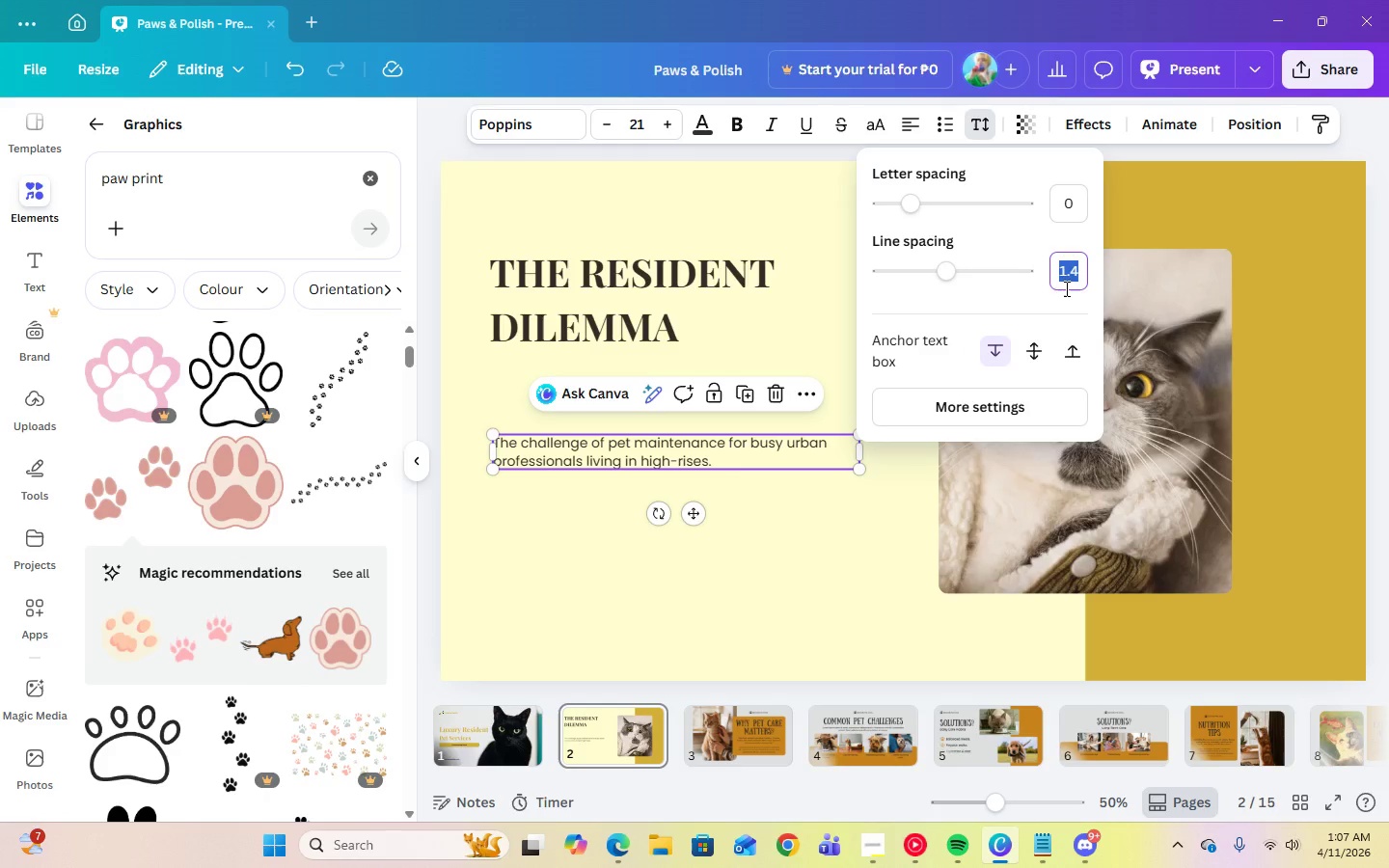 
key(Numpad2)
 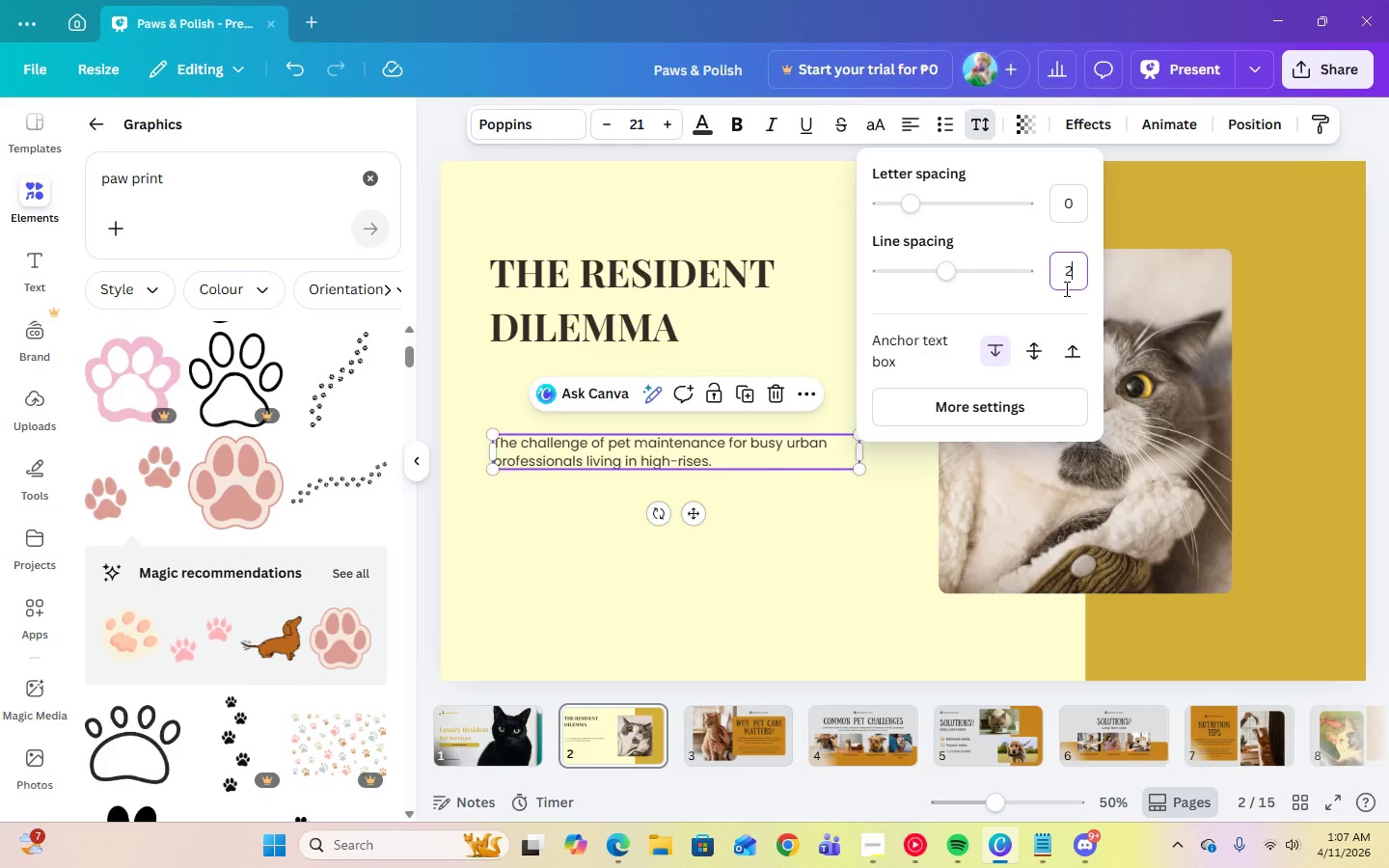 
key(Enter)
 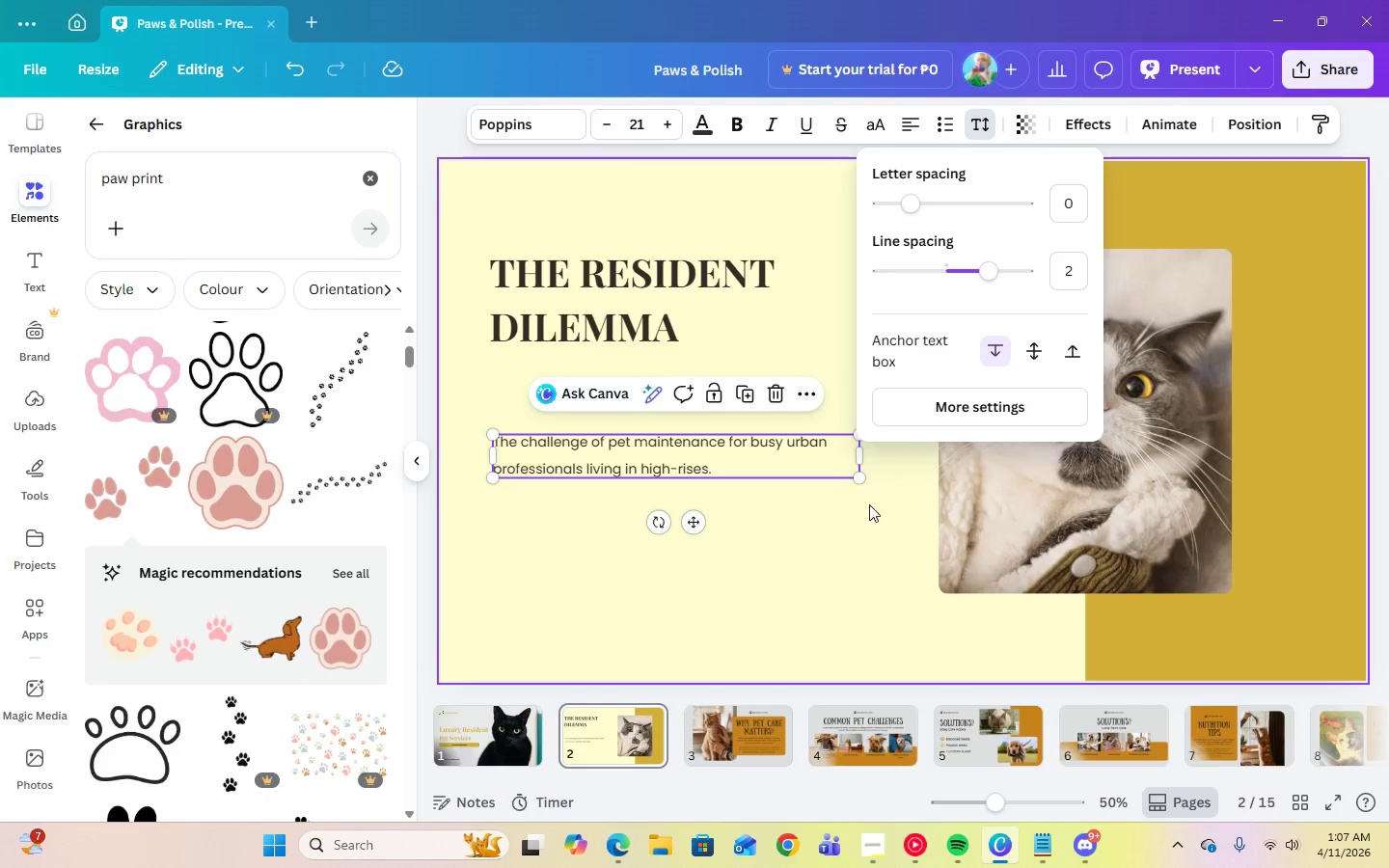 
left_click([867, 505])
 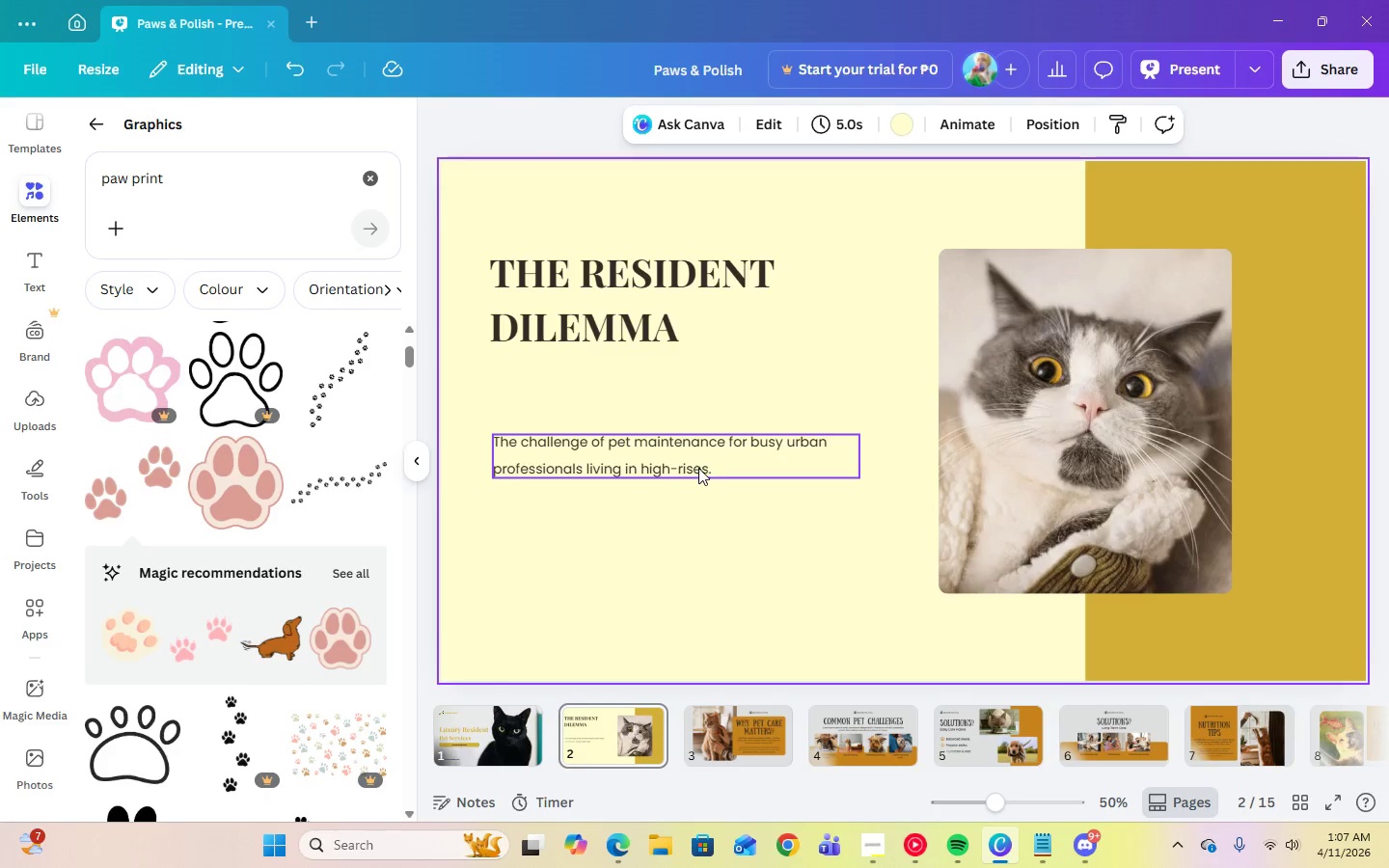 
left_click_drag(start_coordinate=[693, 463], to_coordinate=[694, 447])
 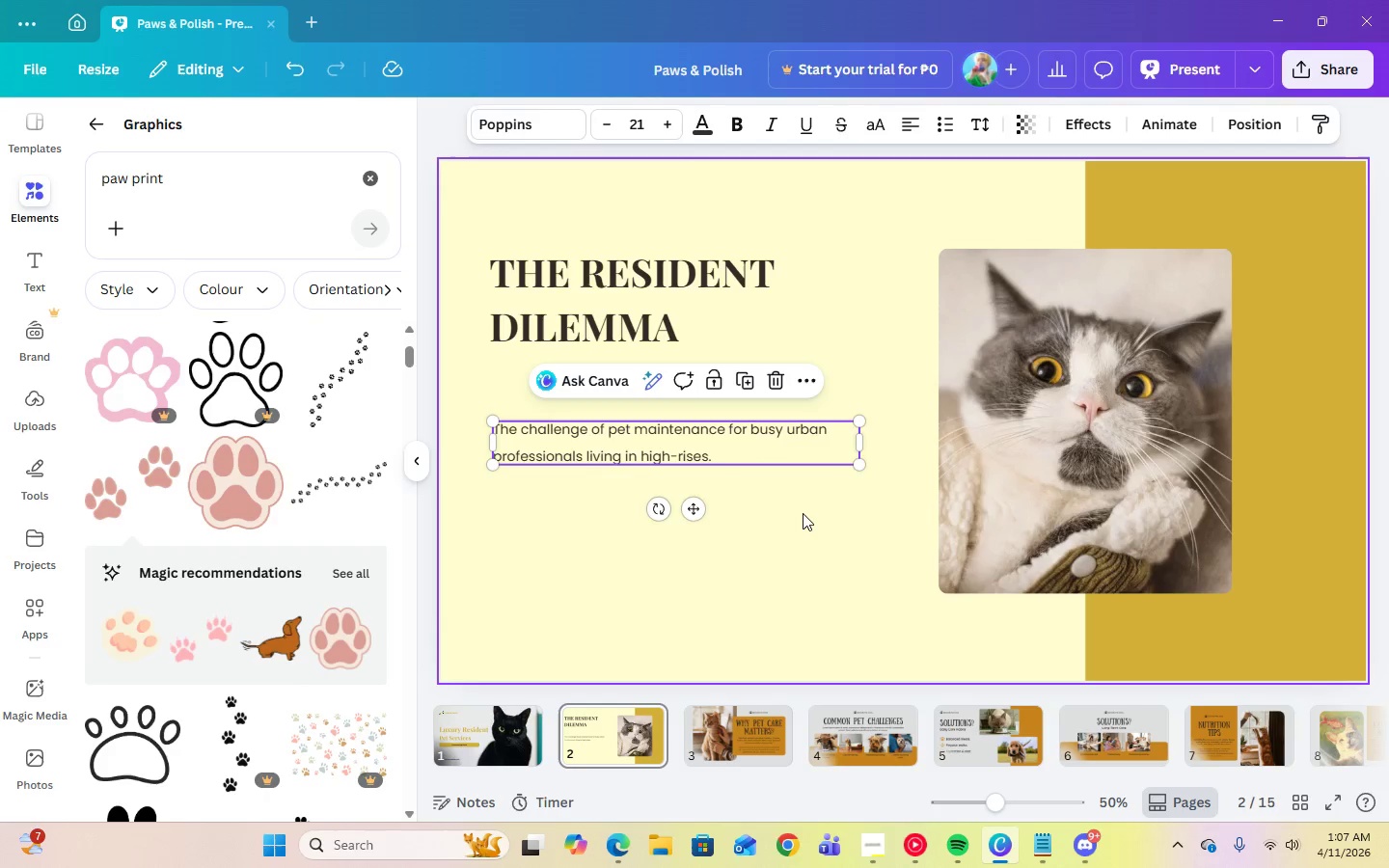 
left_click([803, 513])
 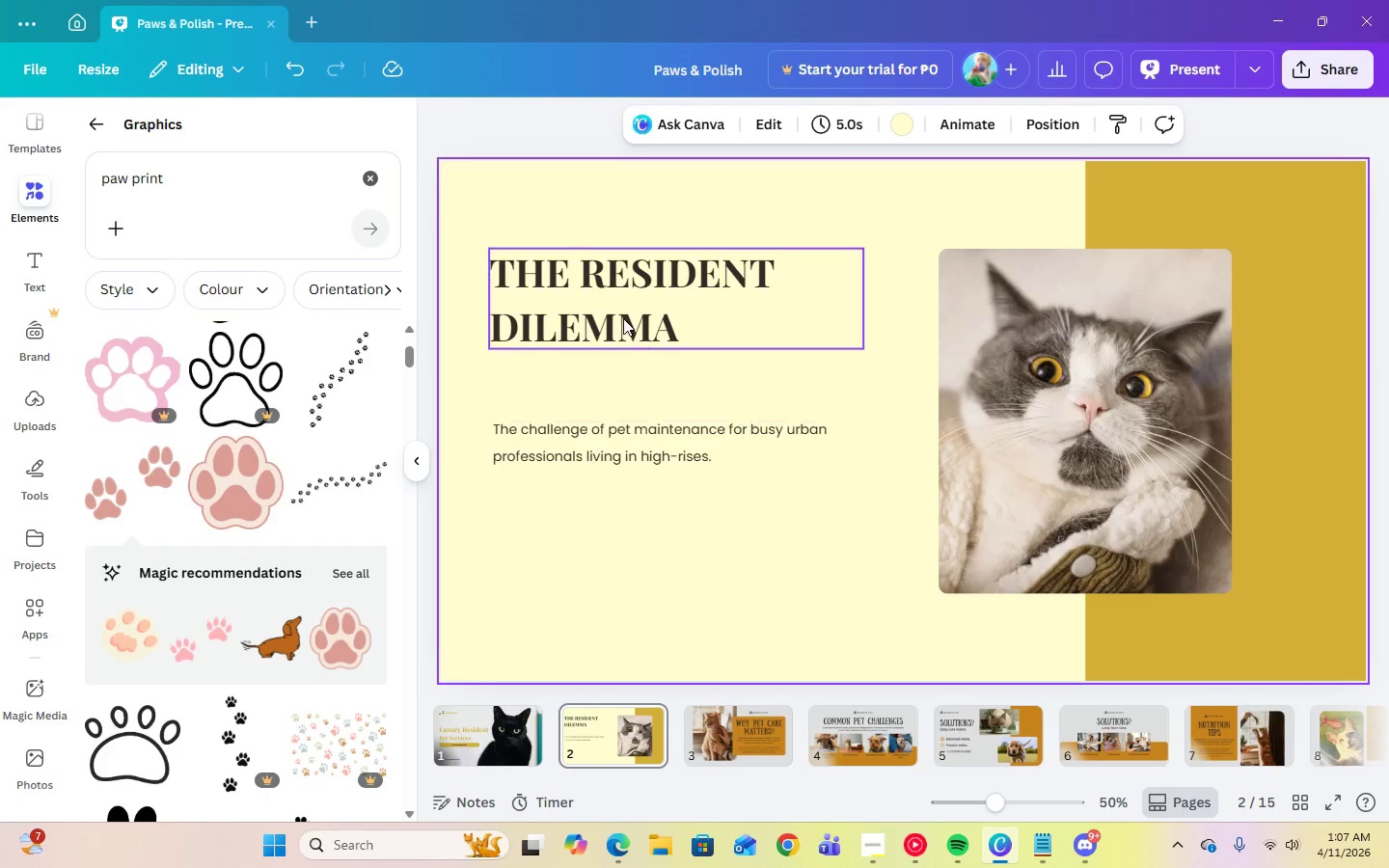 
left_click([622, 316])
 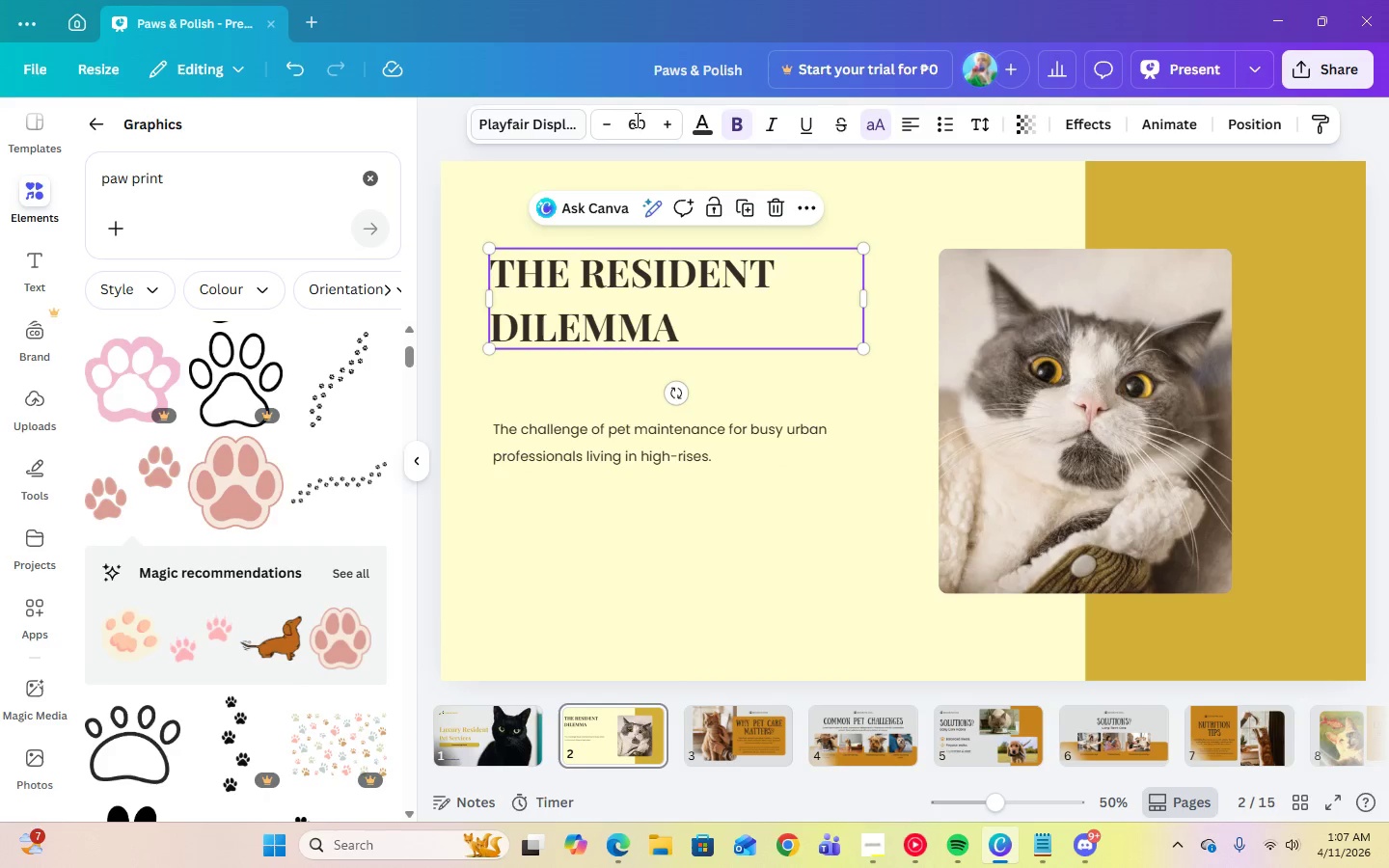 
left_click([640, 124])
 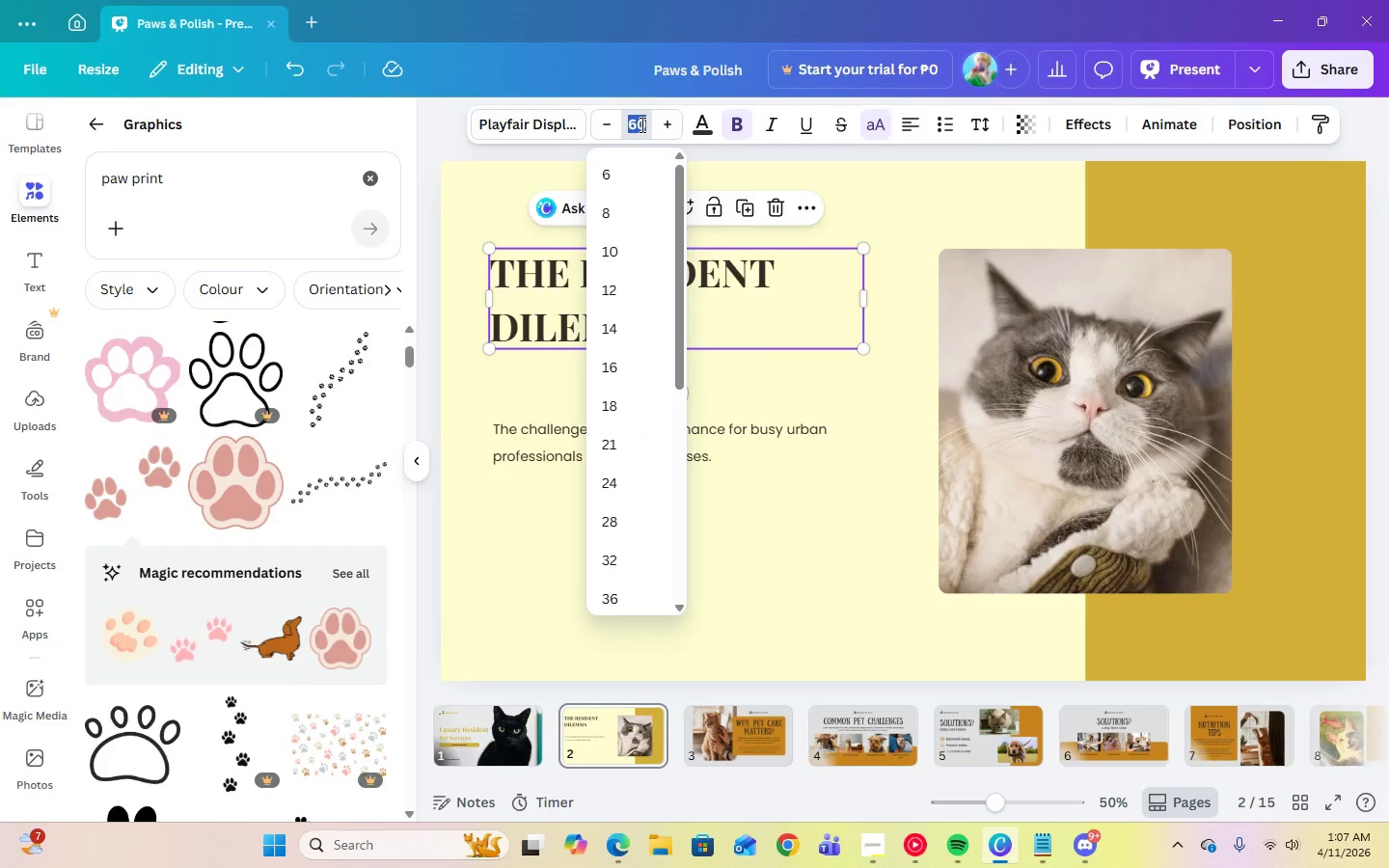 
key(Numpad7)
 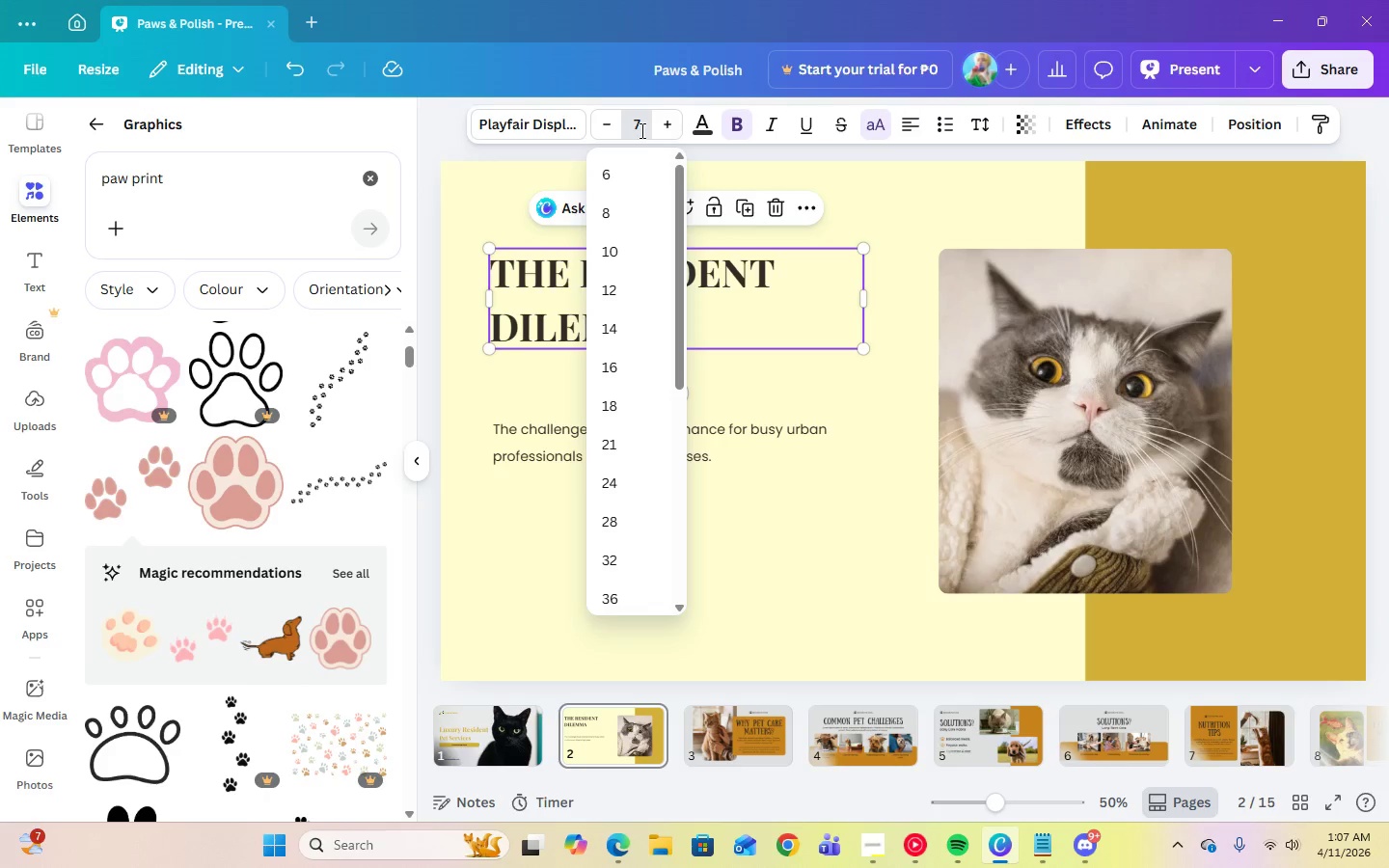 
key(Numpad0)
 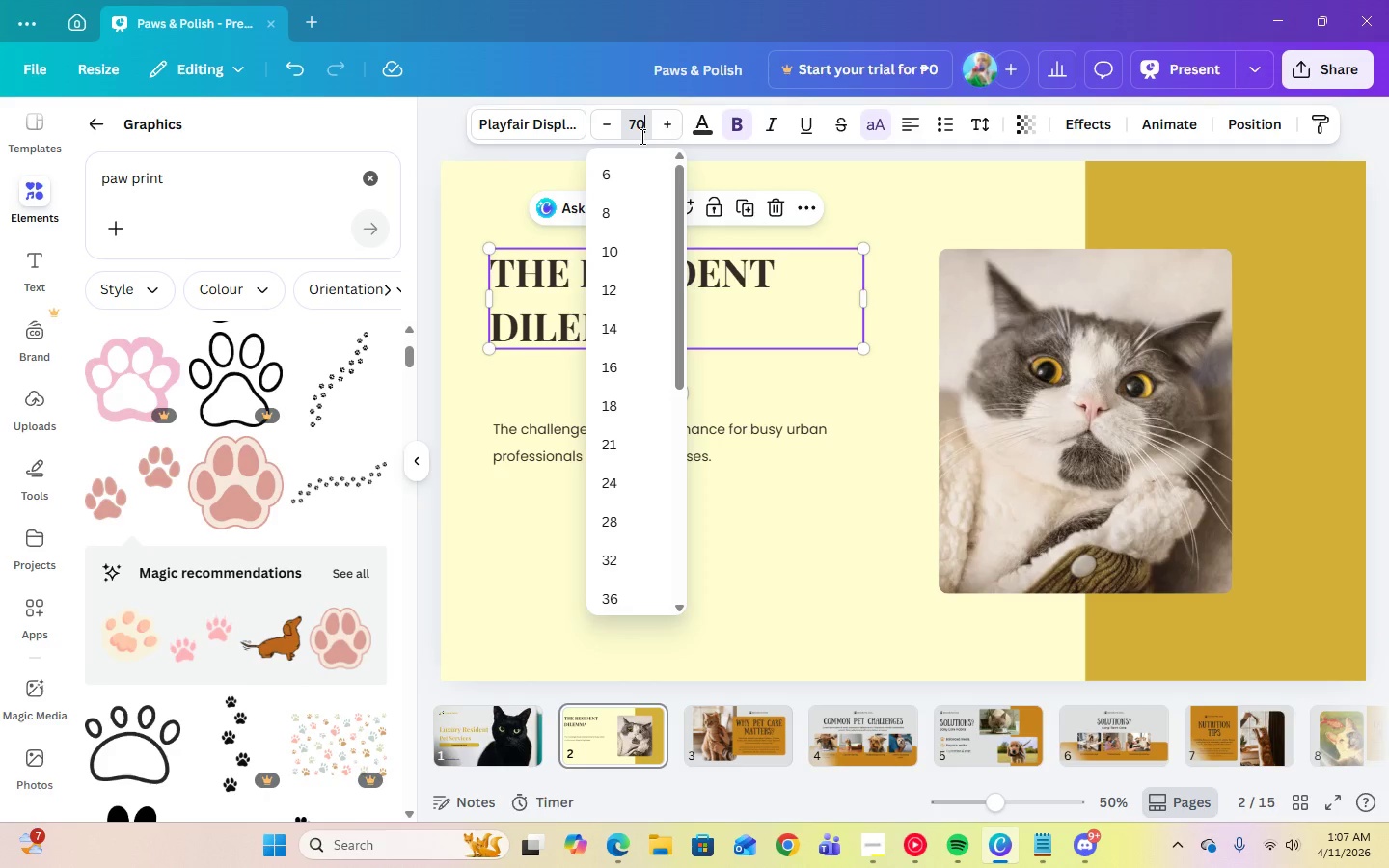 
key(Enter)
 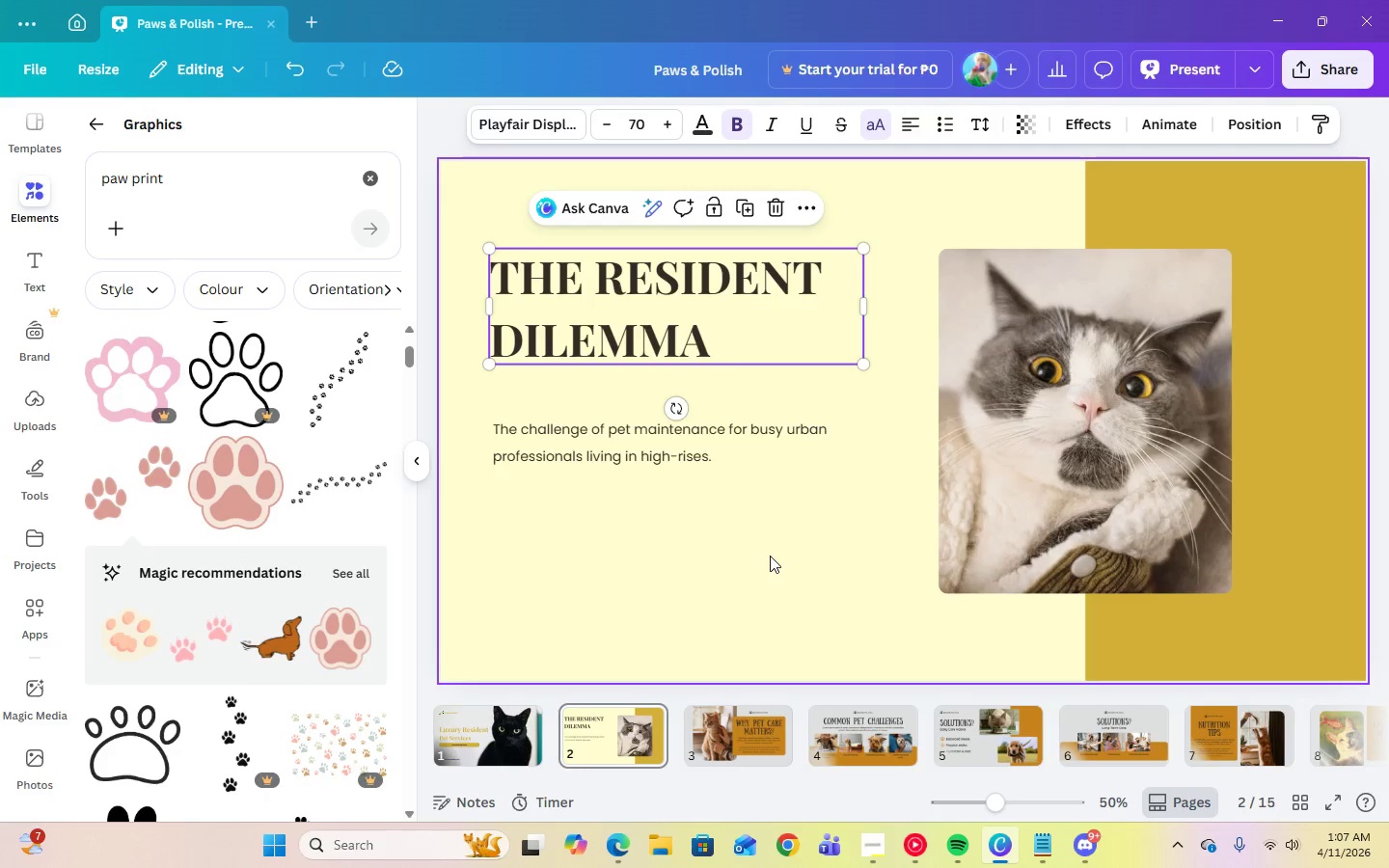 
left_click([770, 556])
 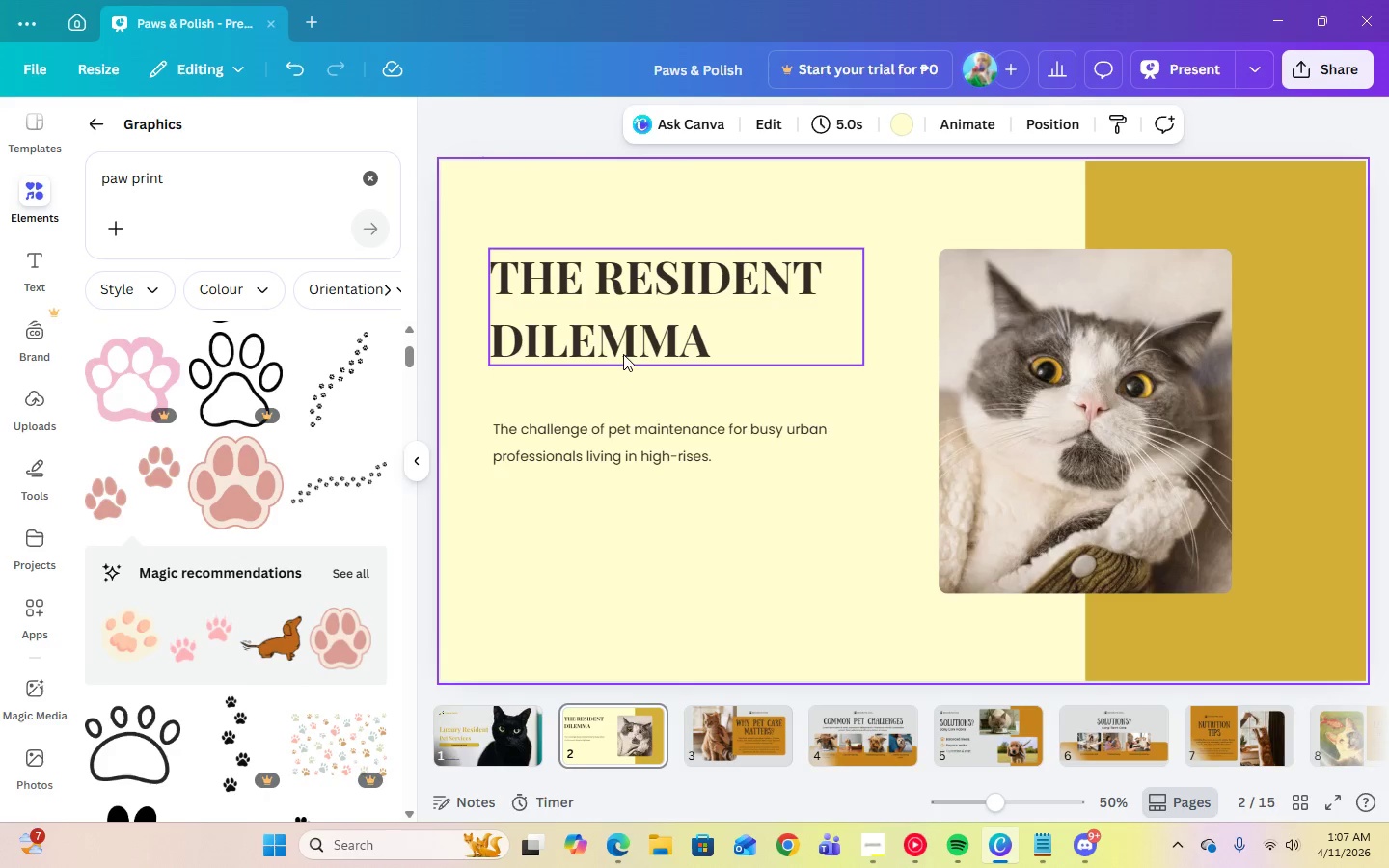 
left_click([624, 329])
 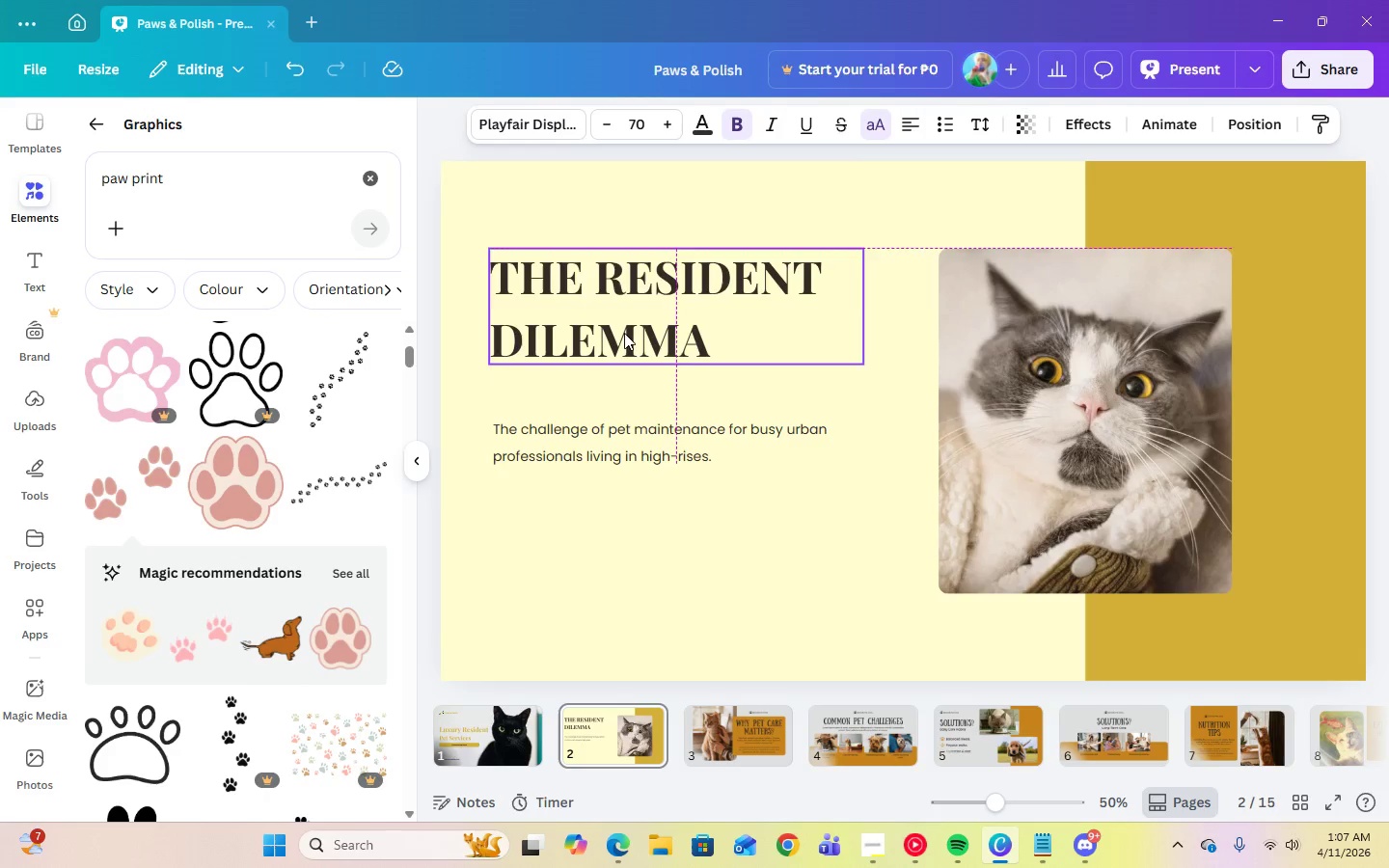 
left_click([617, 448])
 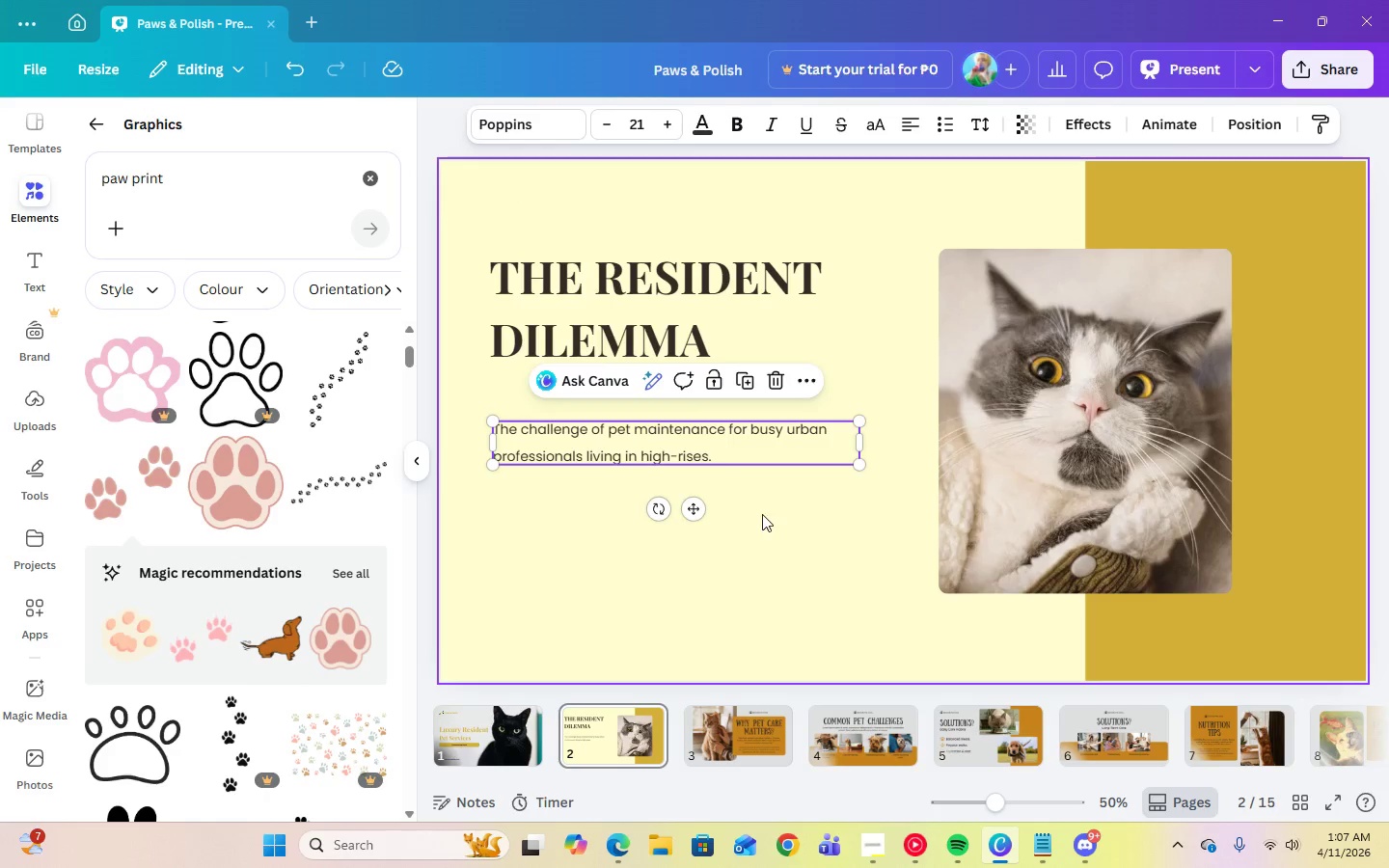 
left_click([764, 514])
 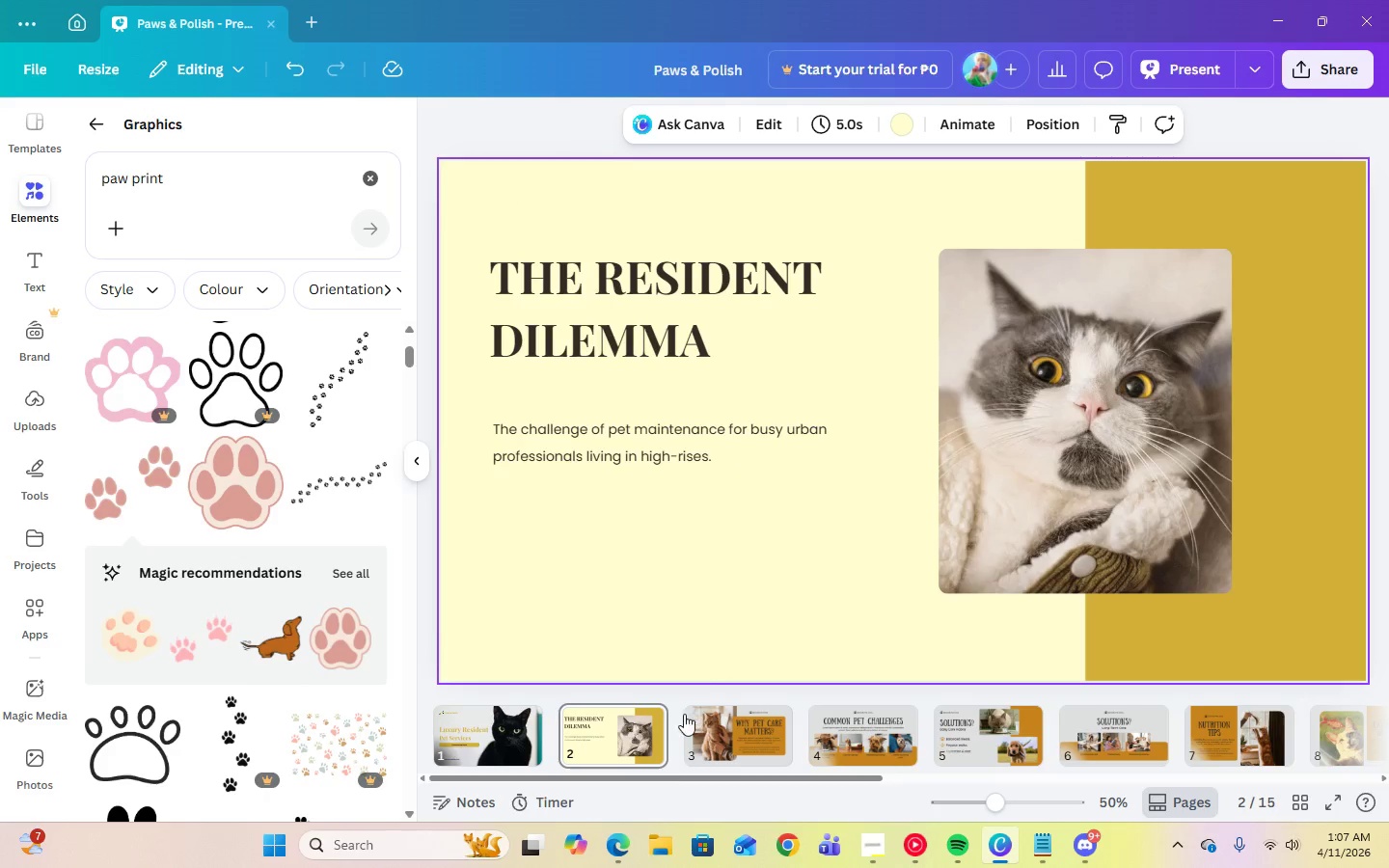 
left_click([736, 748])
 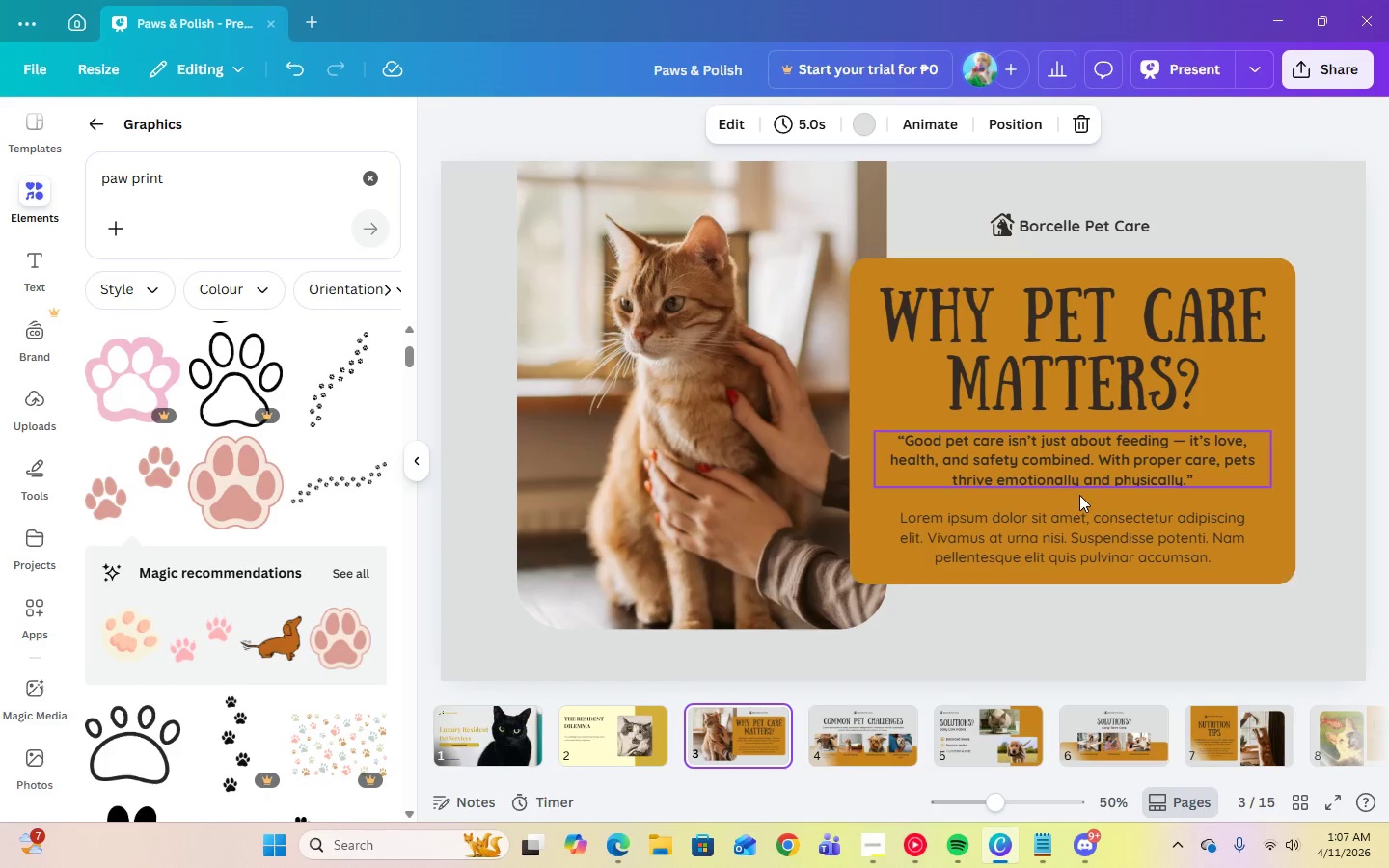 
left_click([1076, 474])
 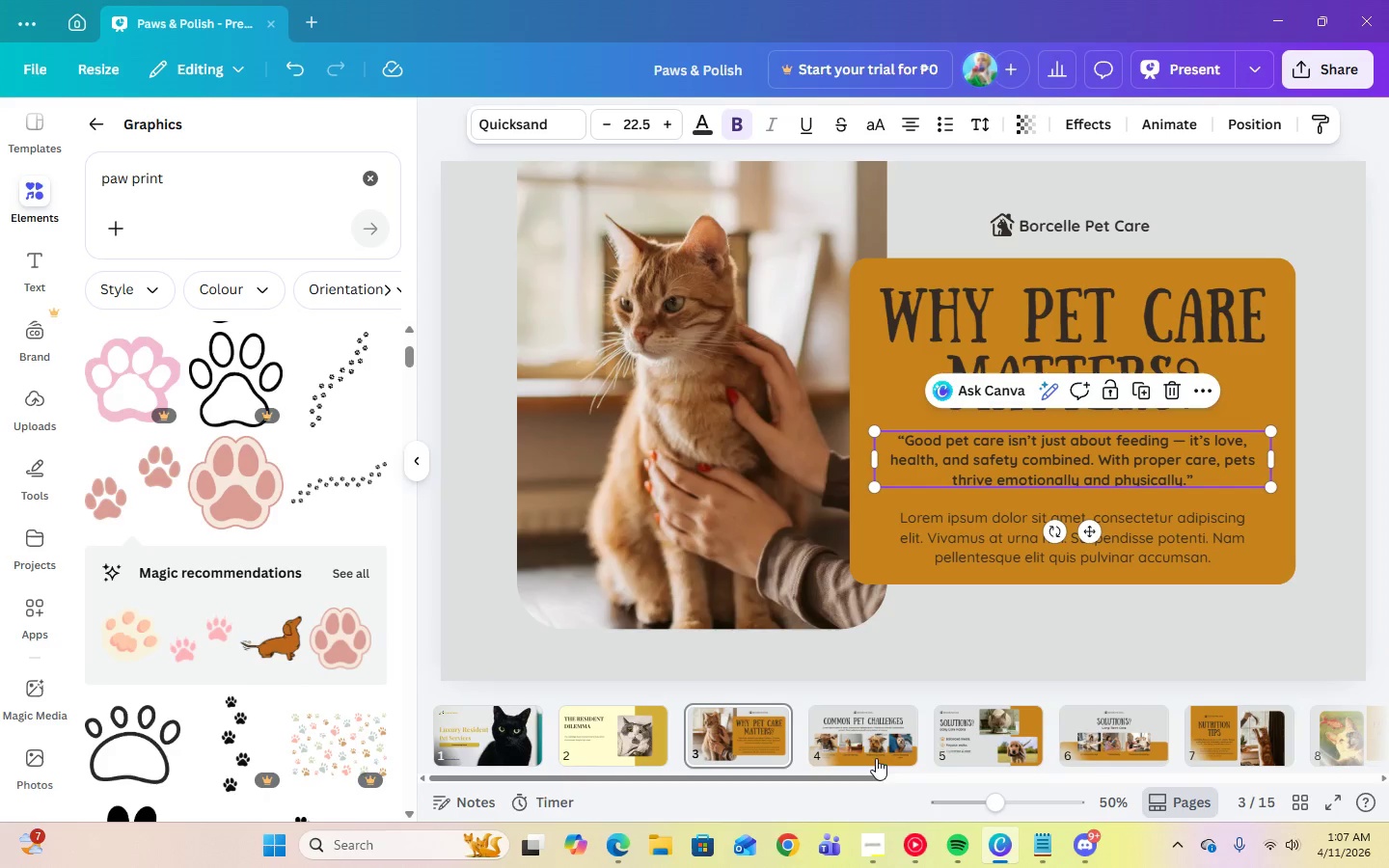 
left_click([891, 850])